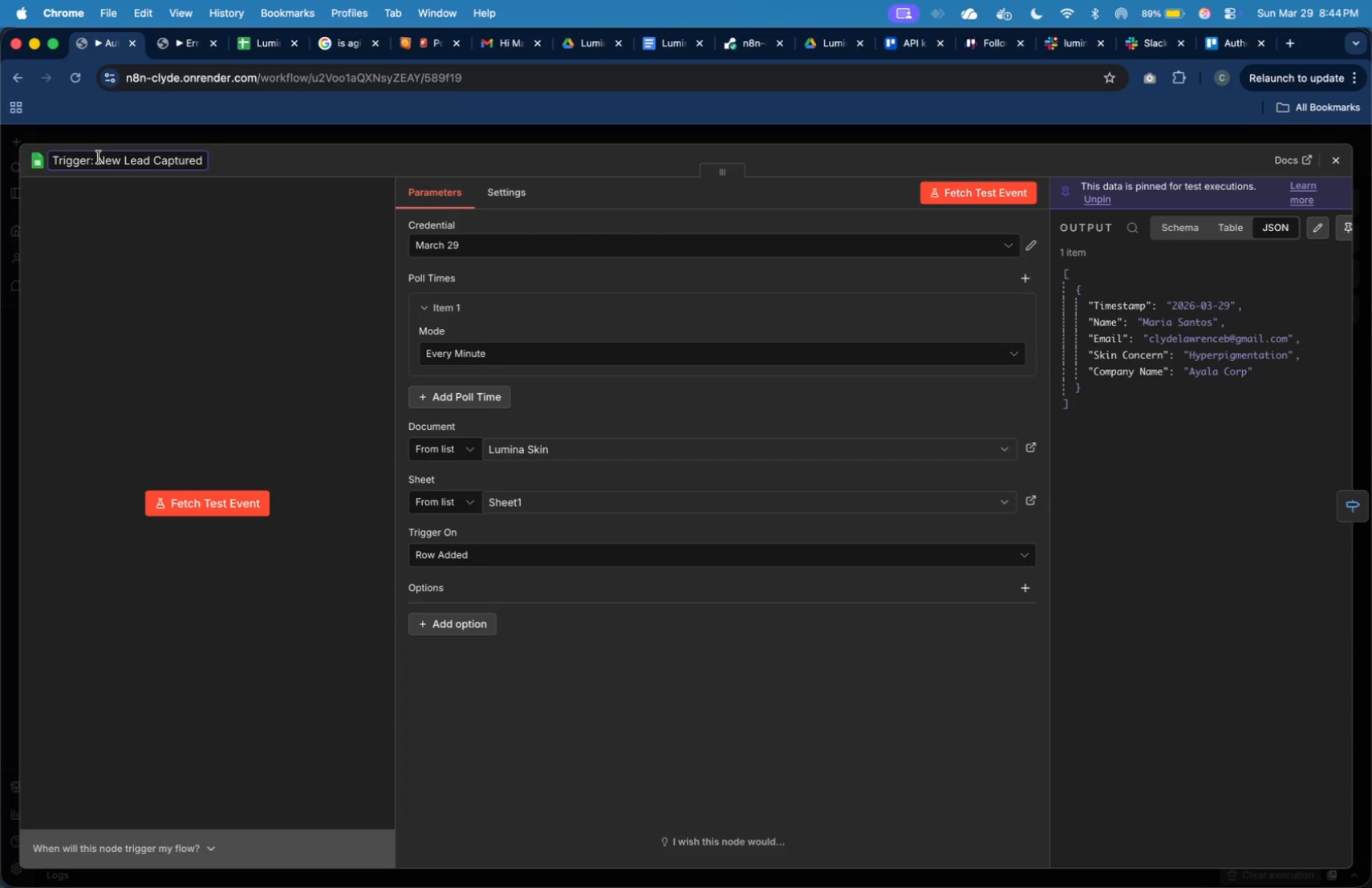 
left_click([1170, 449])
 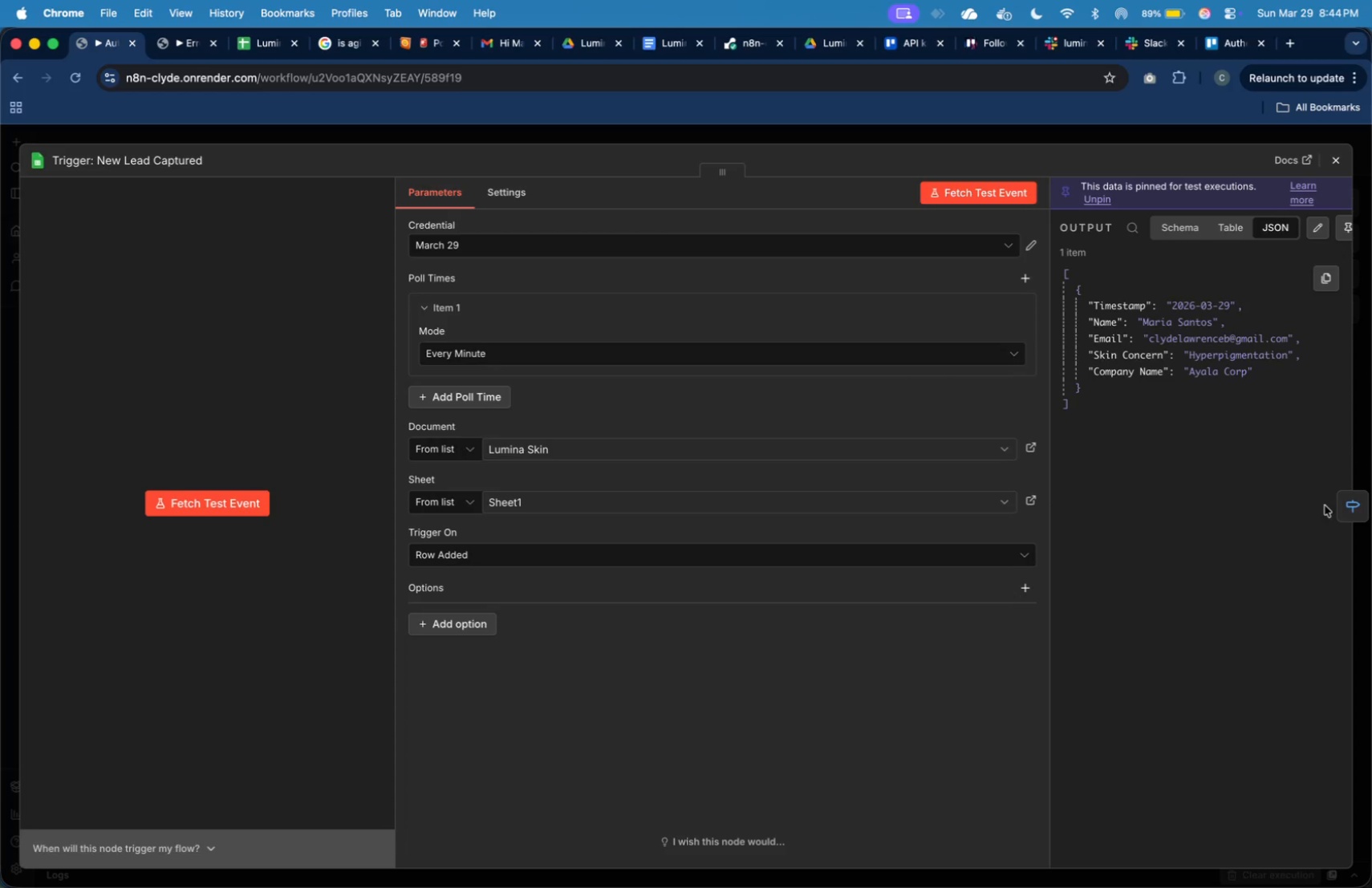 
left_click([1345, 513])
 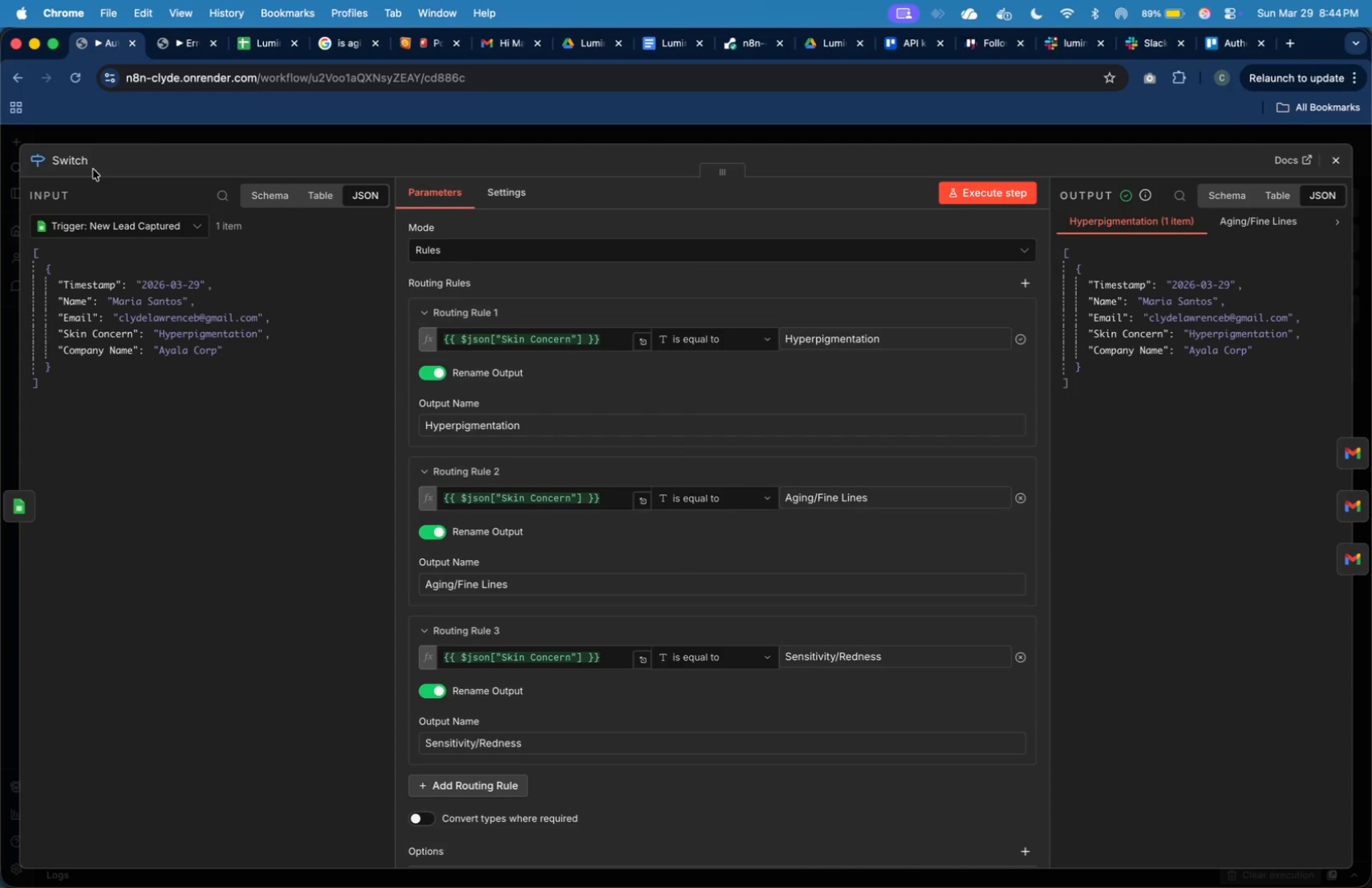 
left_click([83, 164])
 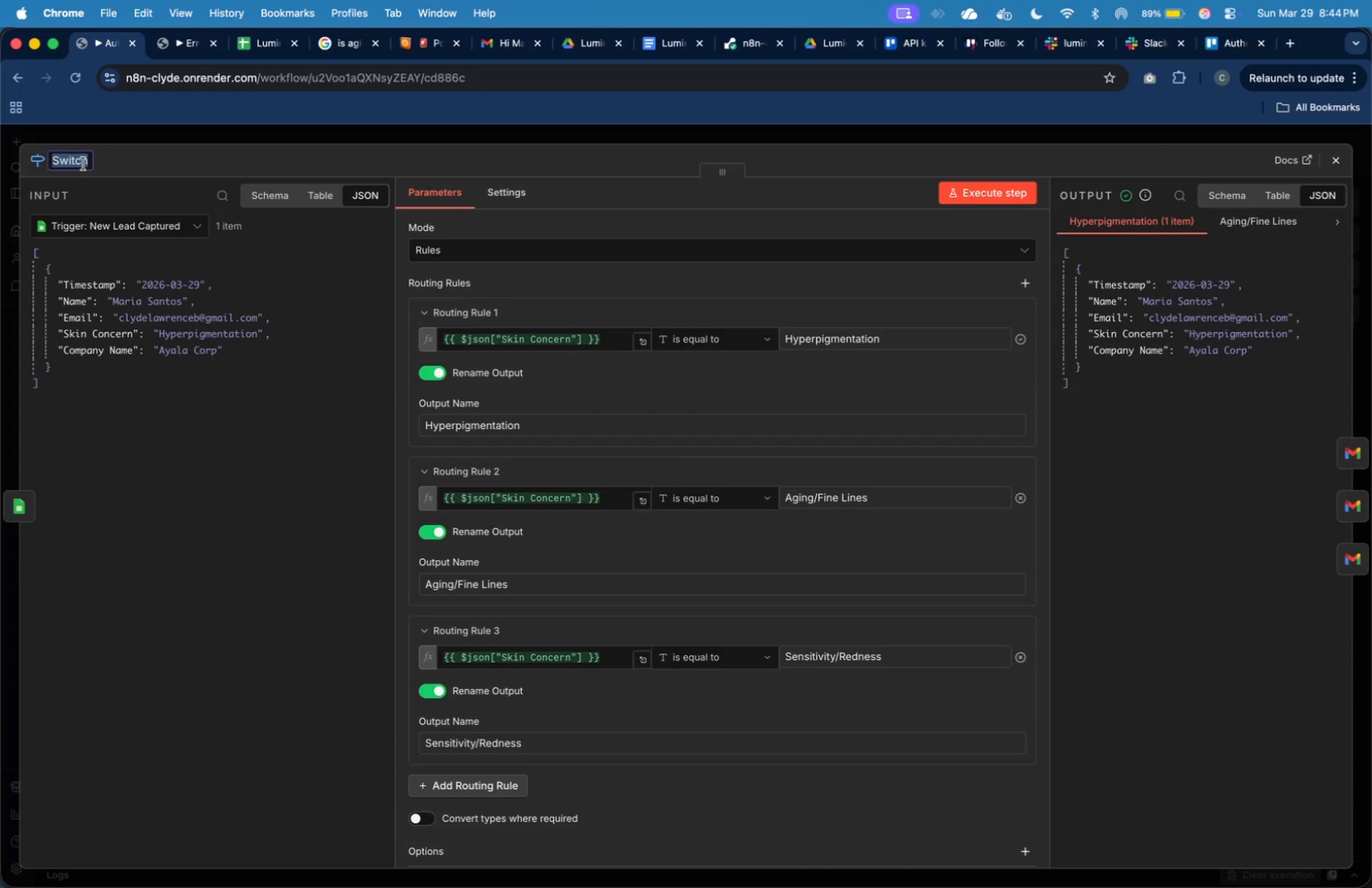 
type(Route by SKin )
key(Backspace)
key(Backspace)
key(Backspace)
key(Backspace)
type(kin Concern)
 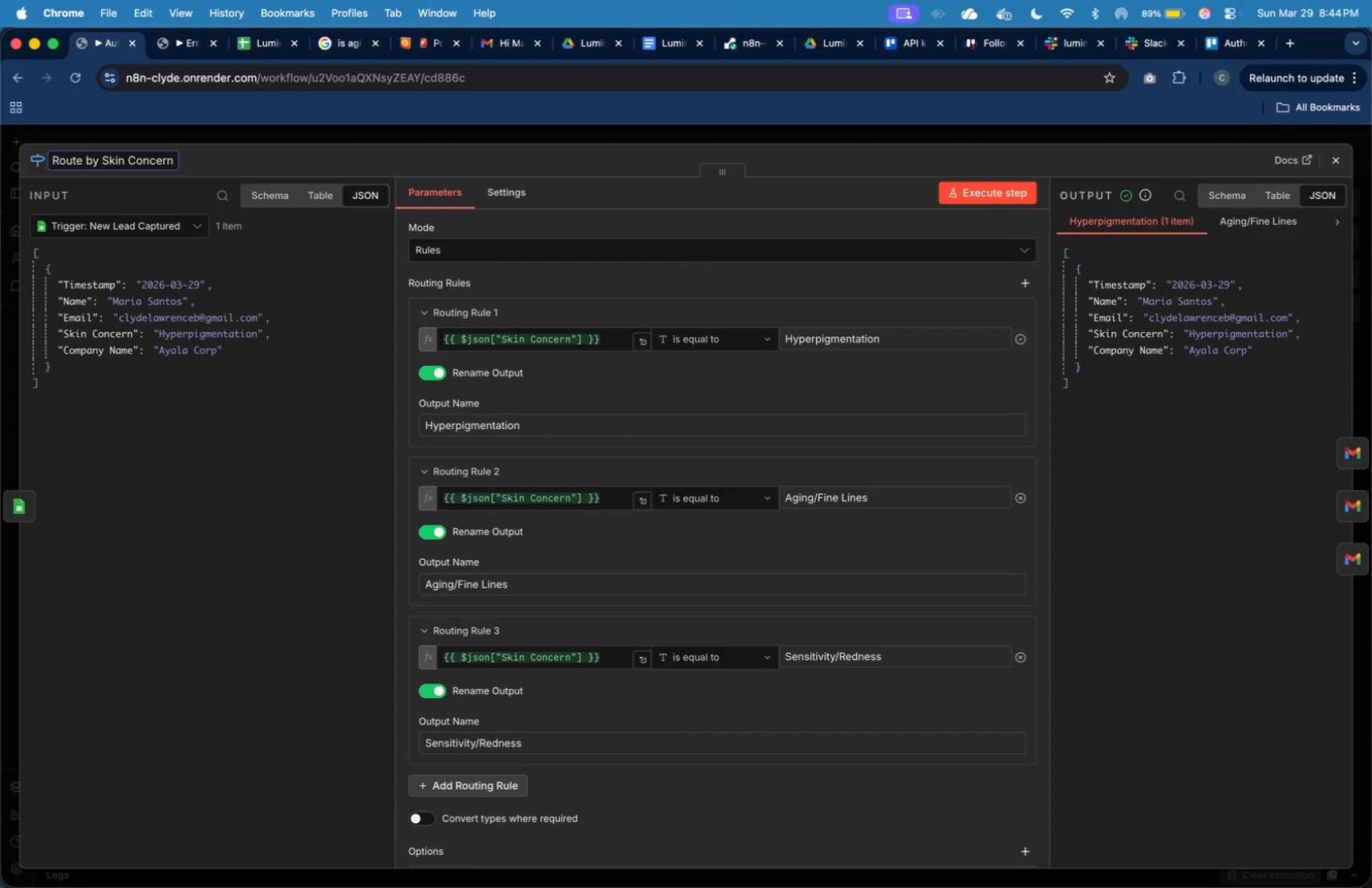 
left_click([1355, 460])
 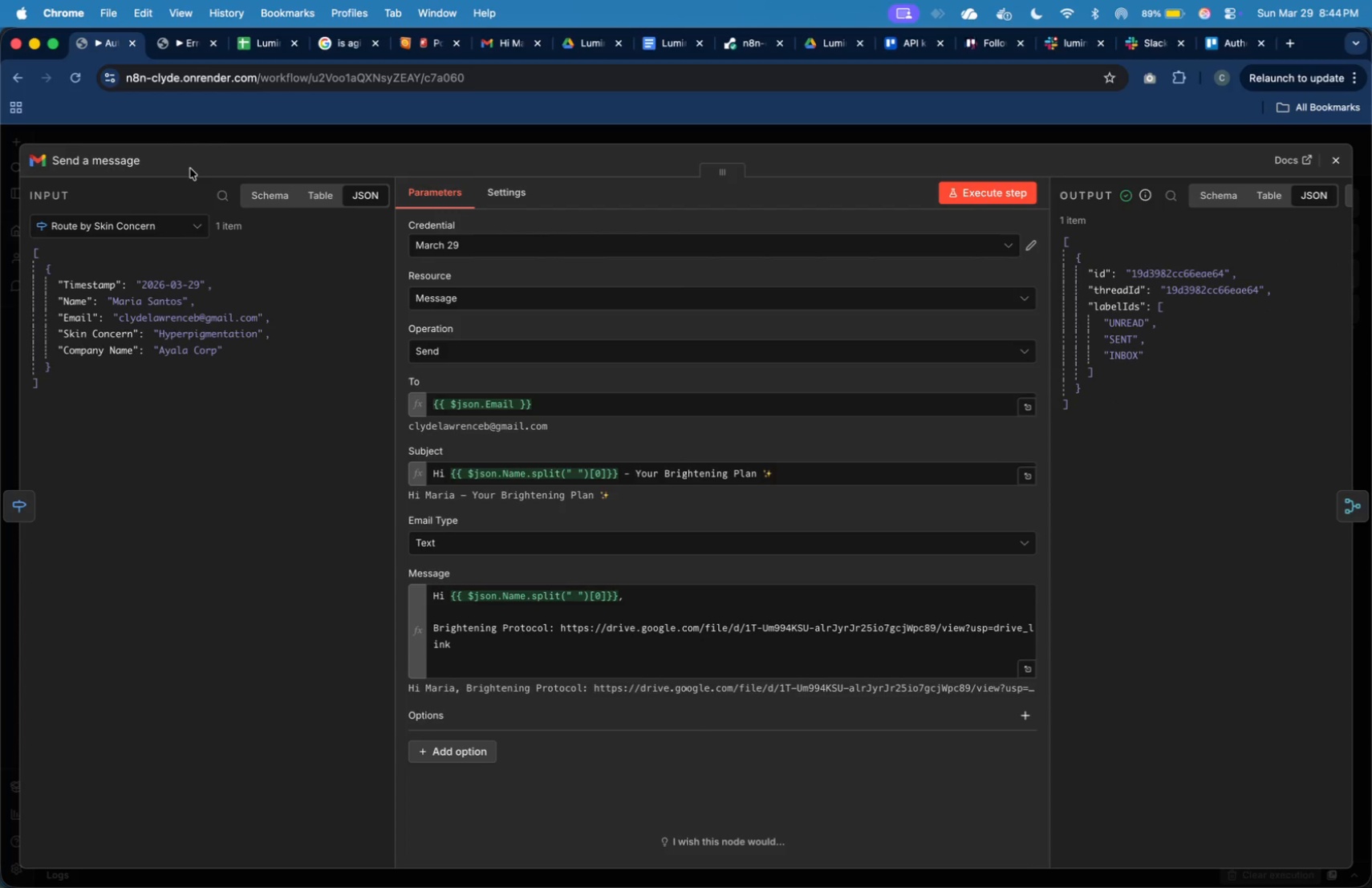 
left_click([136, 164])
 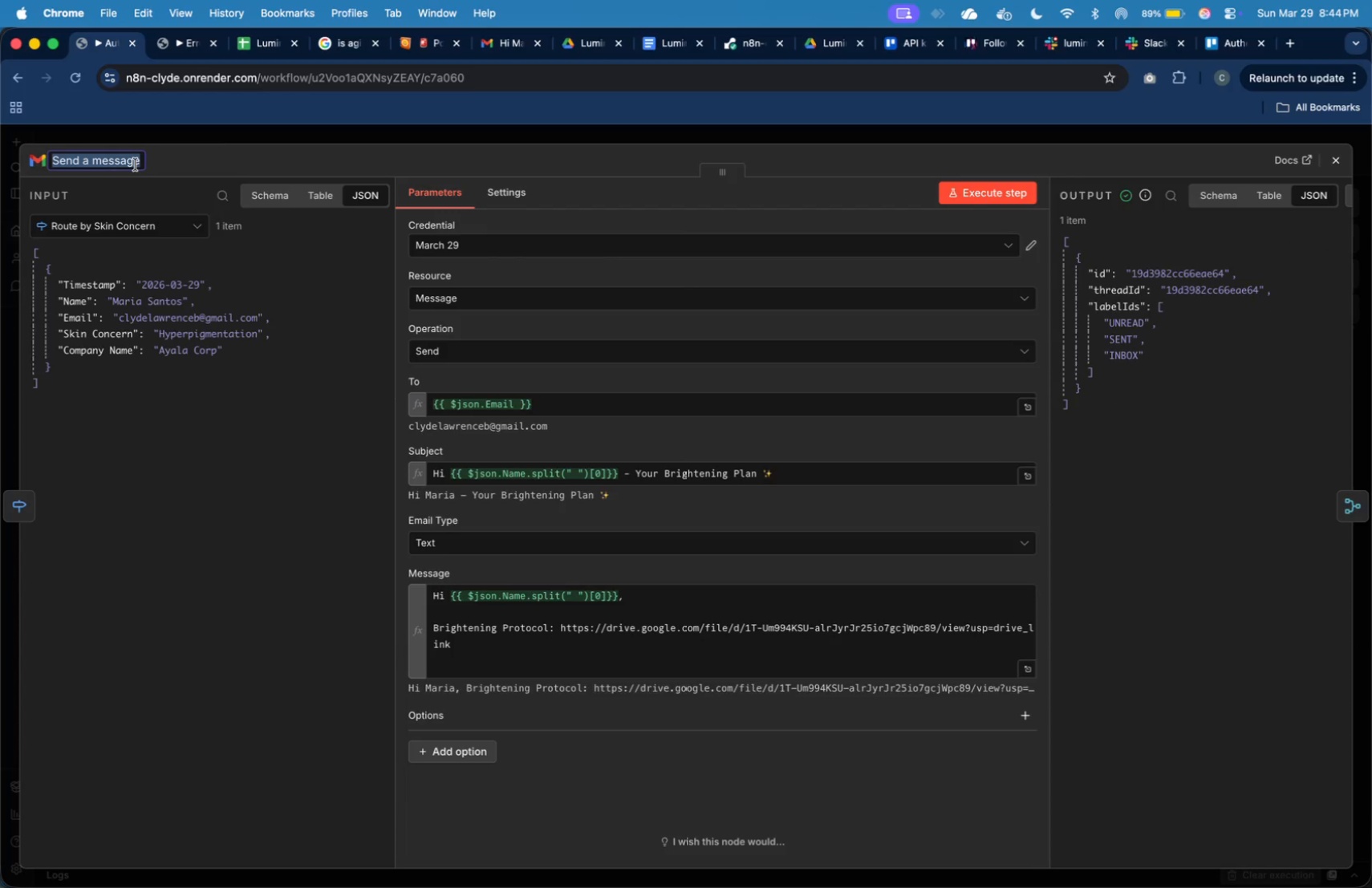 
type(Send Brigt)
key(Backspace)
type(hening )
 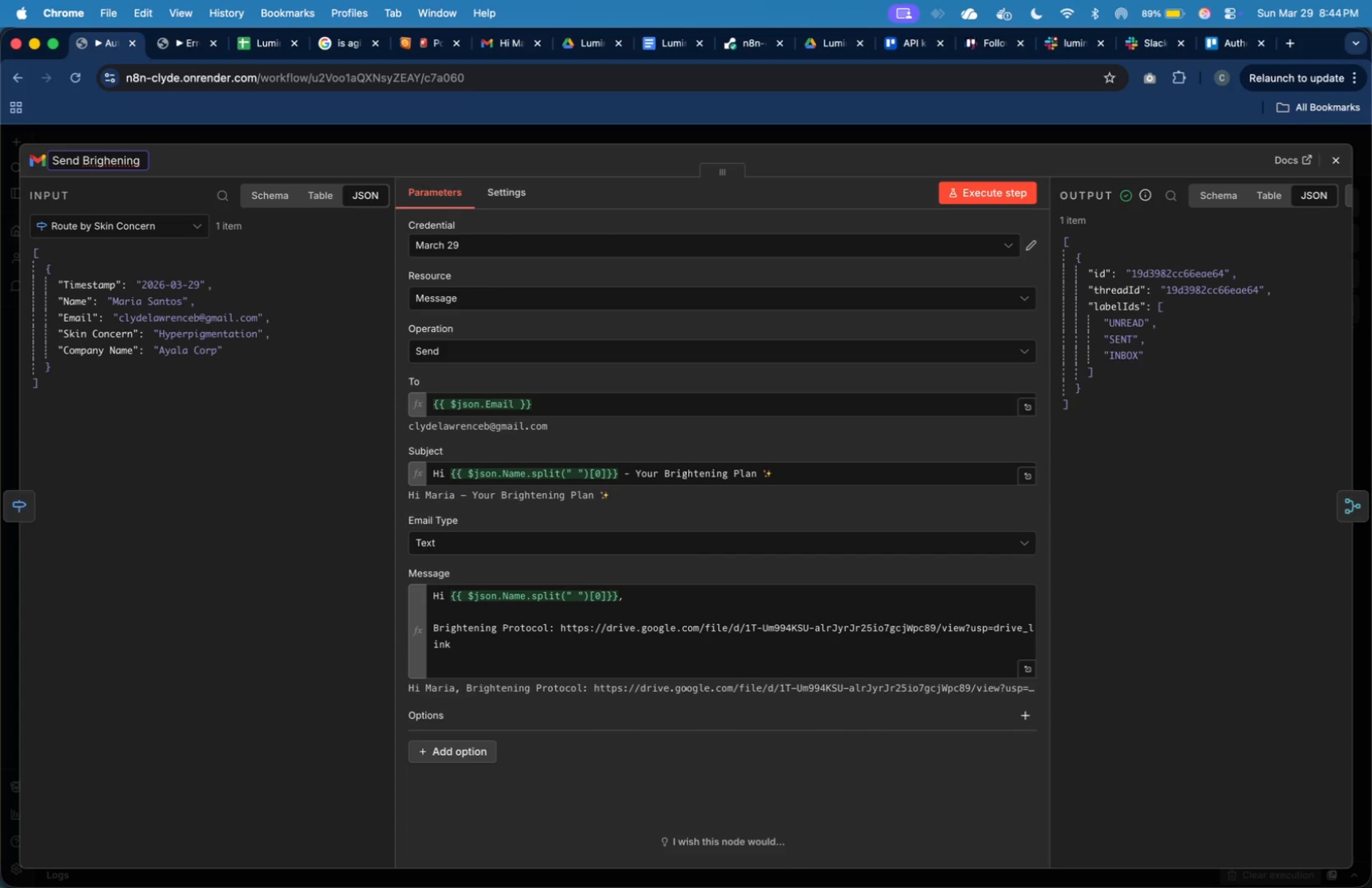 
key(ArrowLeft)
 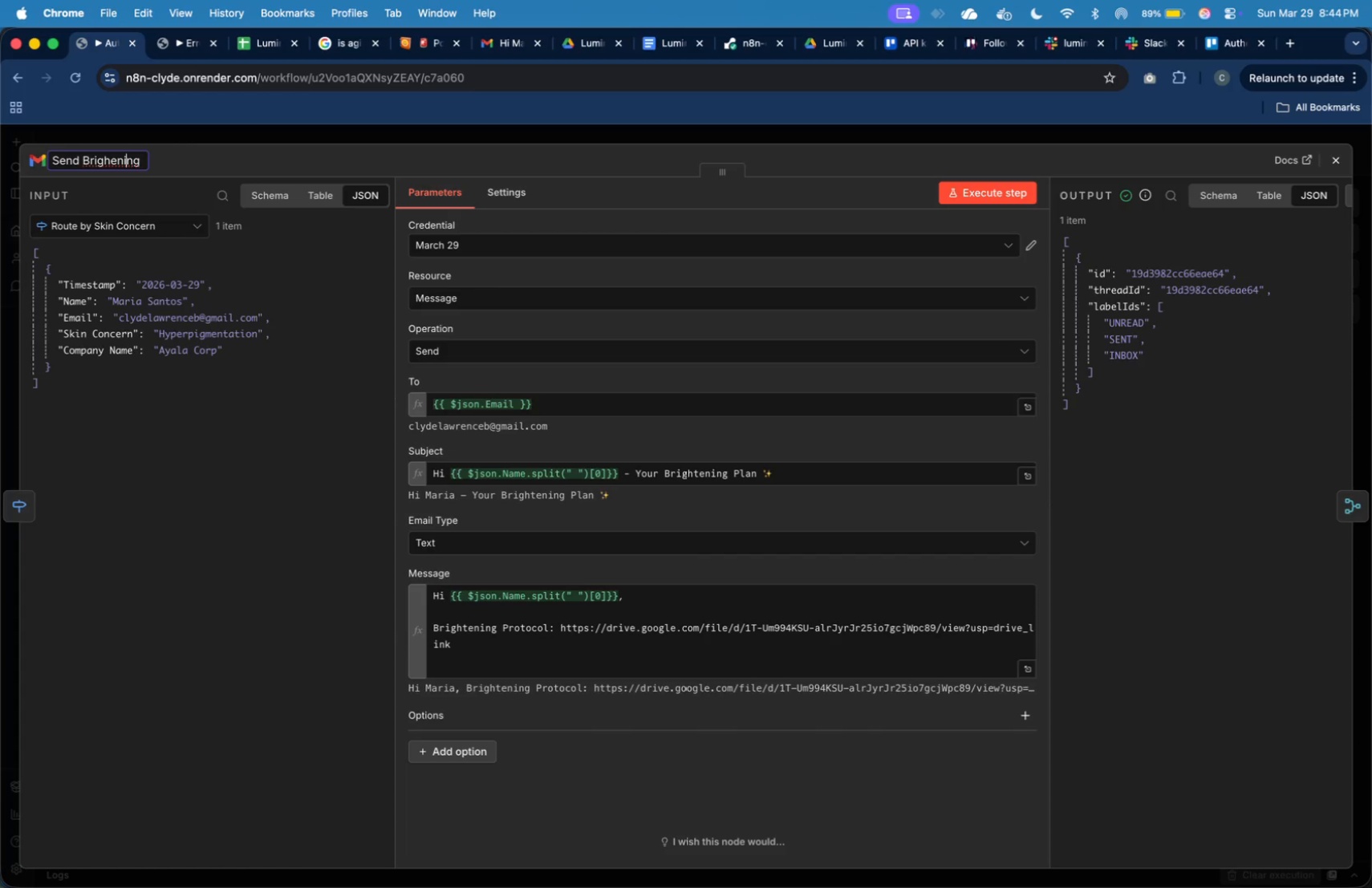 
key(ArrowLeft)
 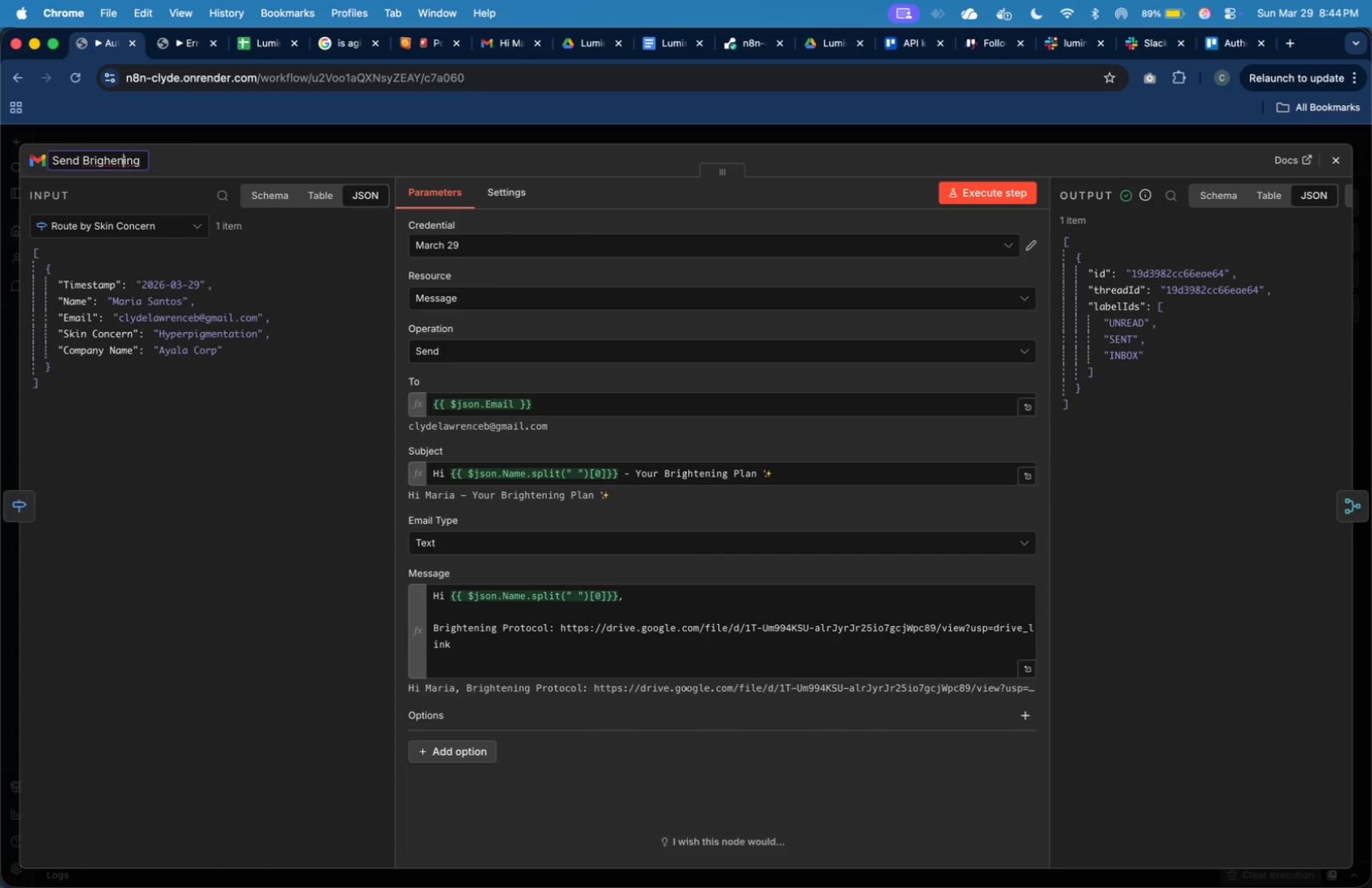 
key(ArrowLeft)
 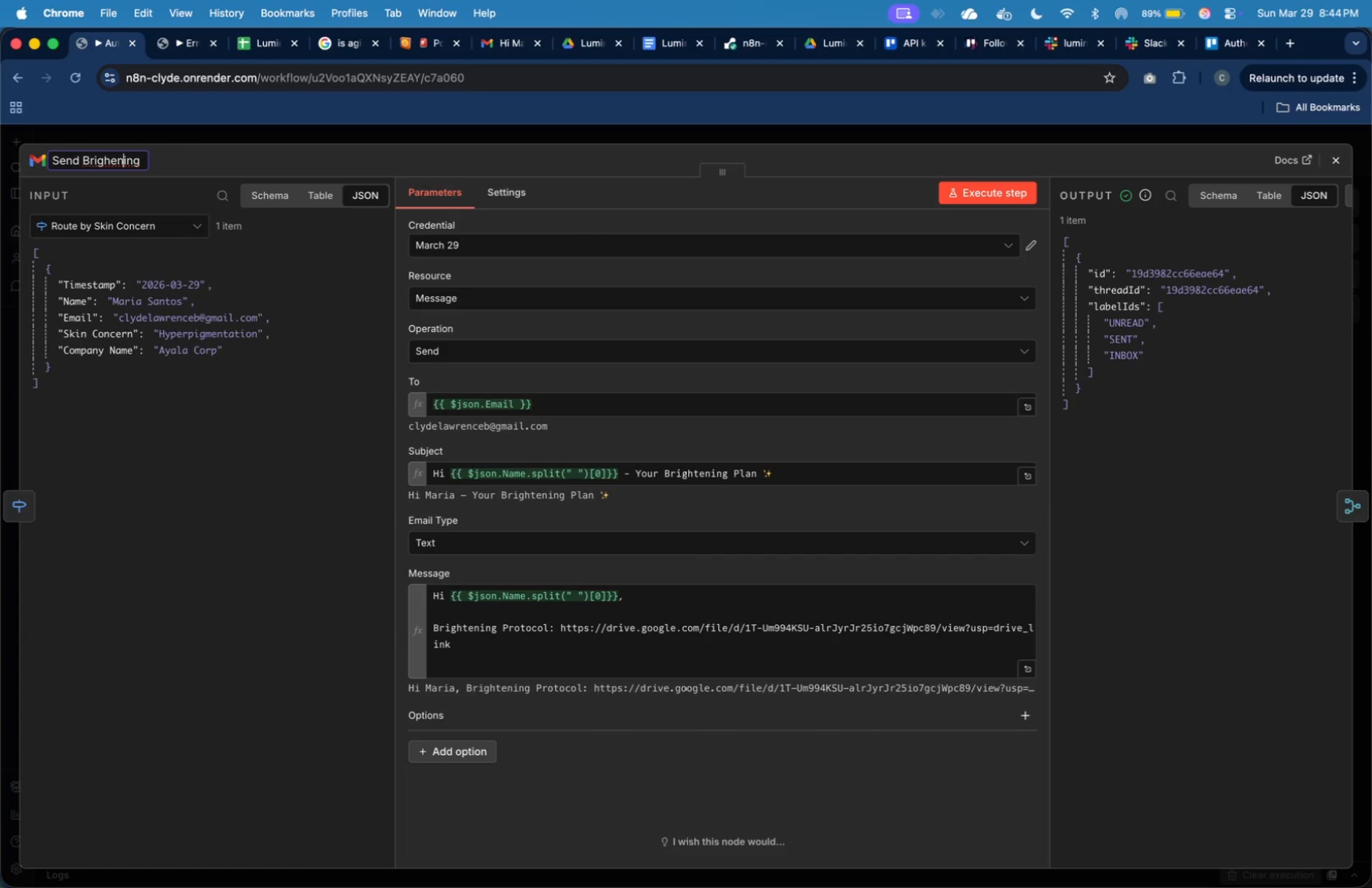 
key(ArrowLeft)
 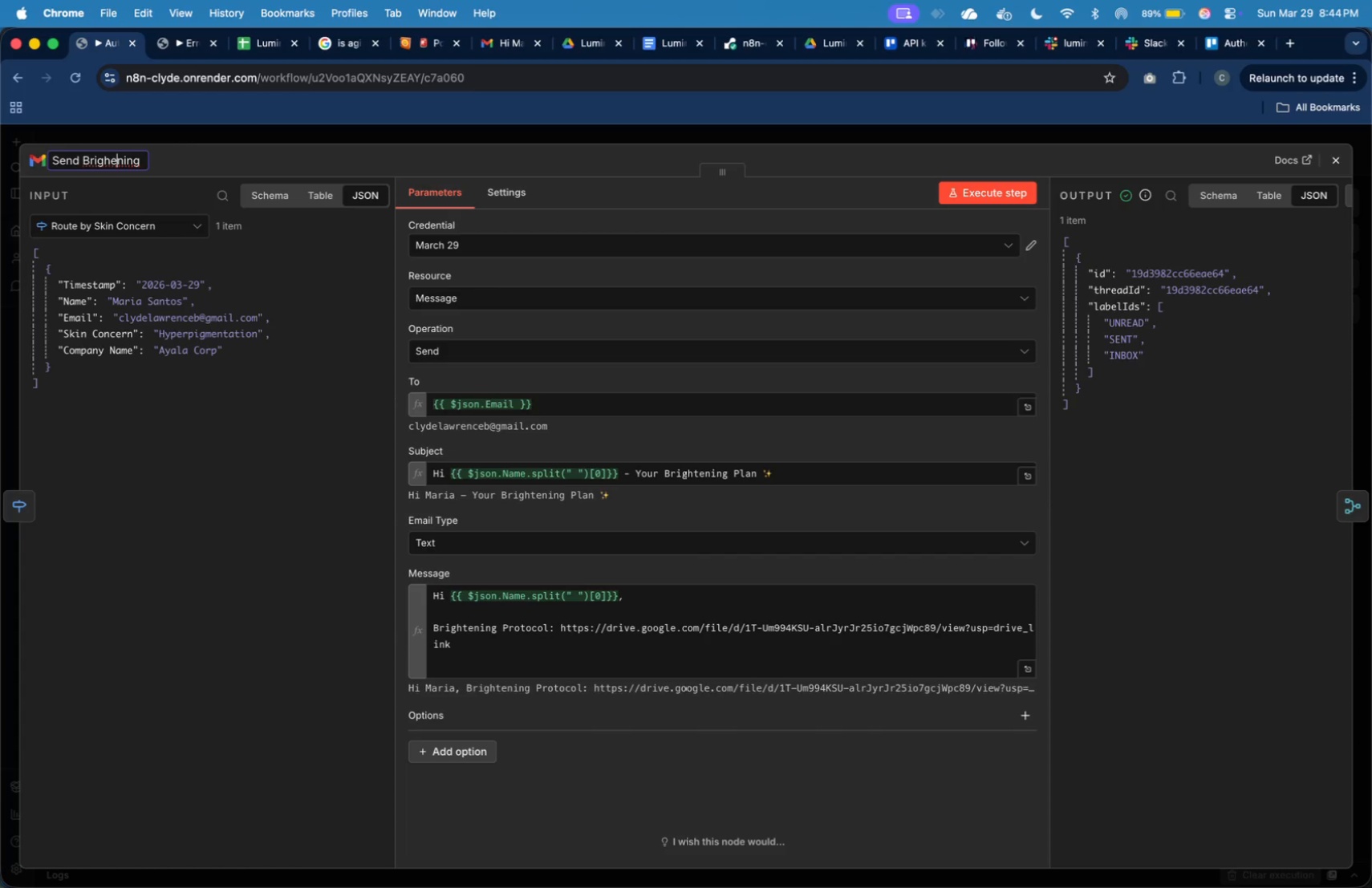 
key(ArrowLeft)
 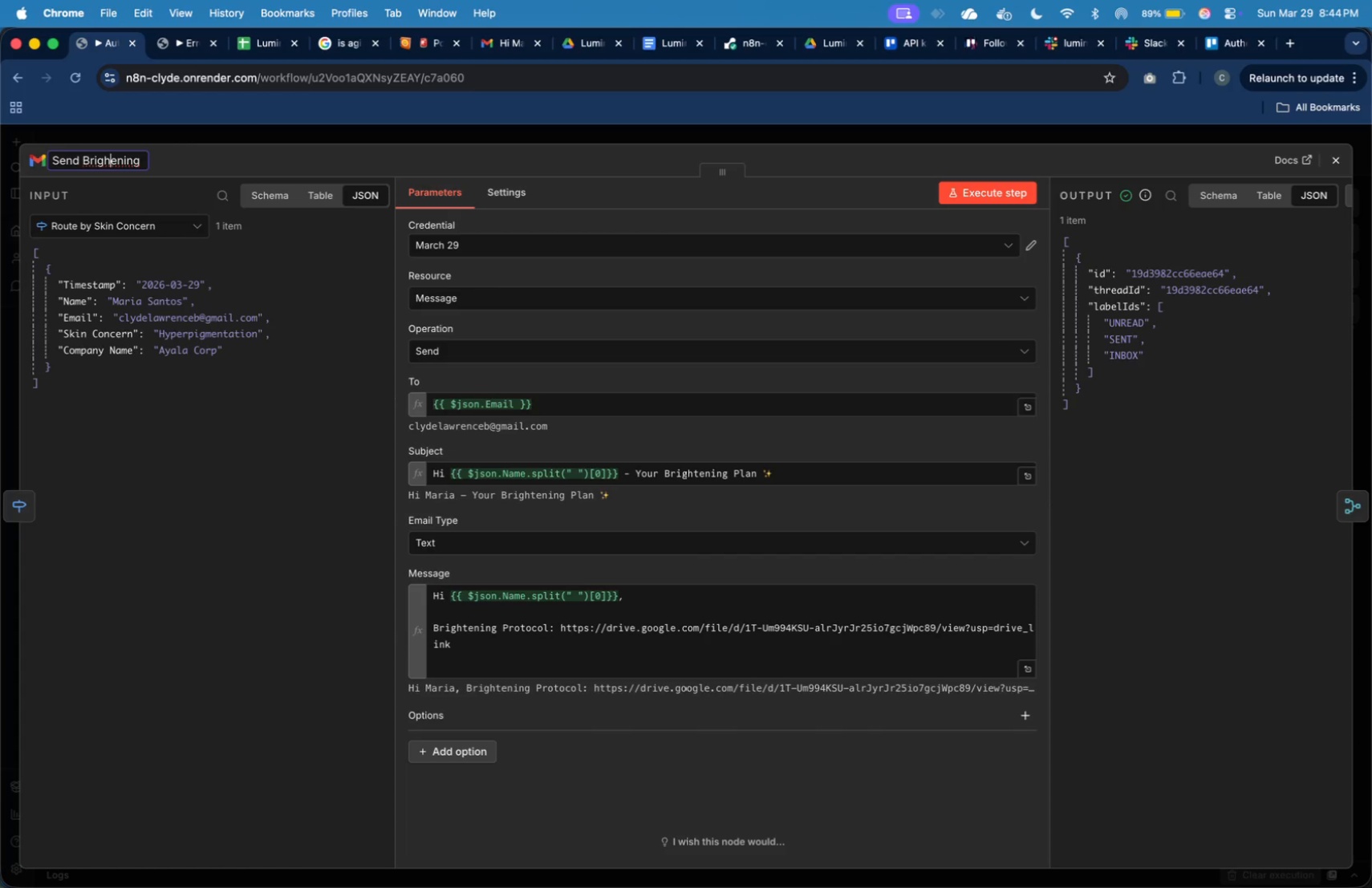 
key(ArrowLeft)
 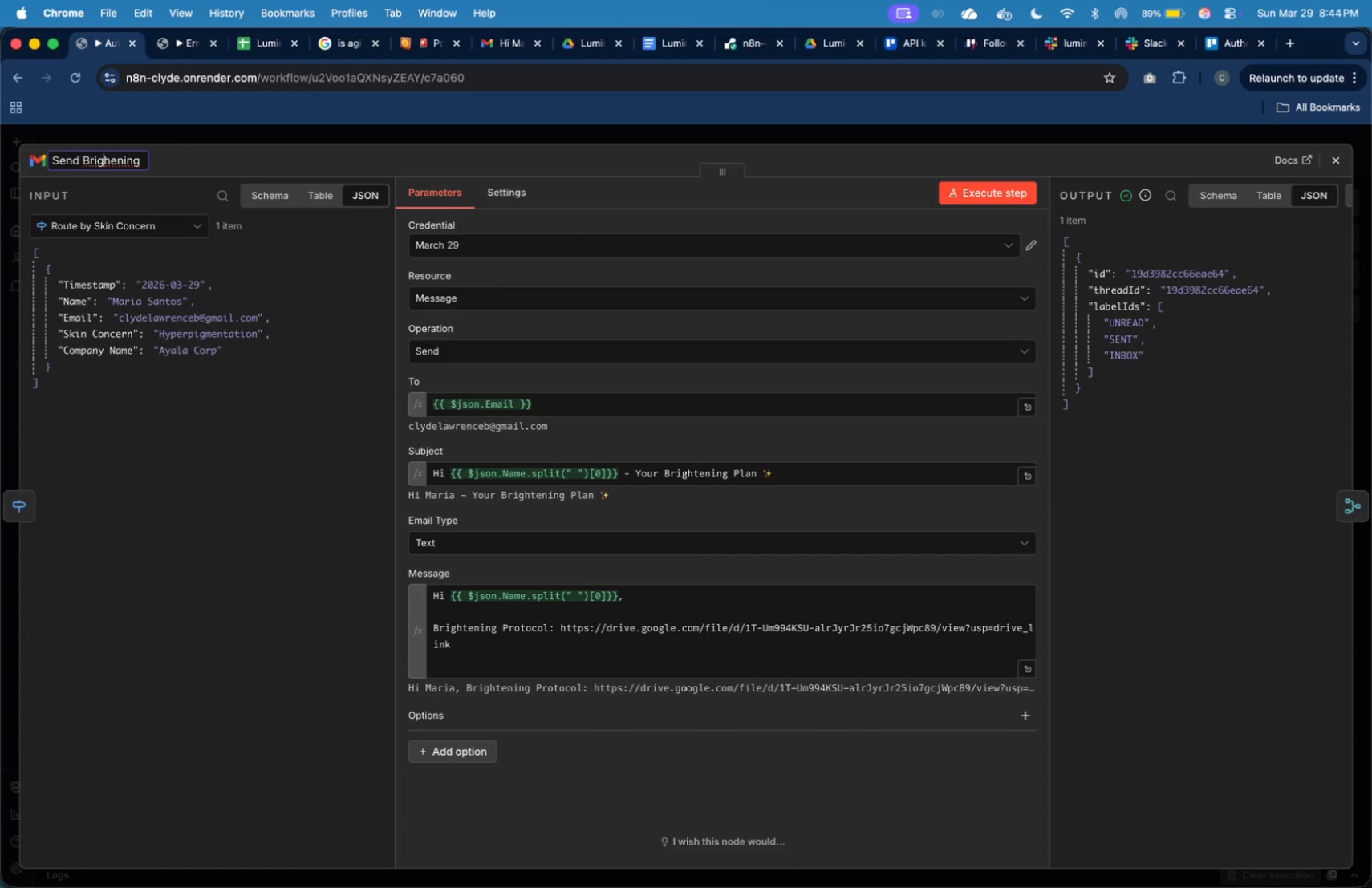 
key(ArrowLeft)
 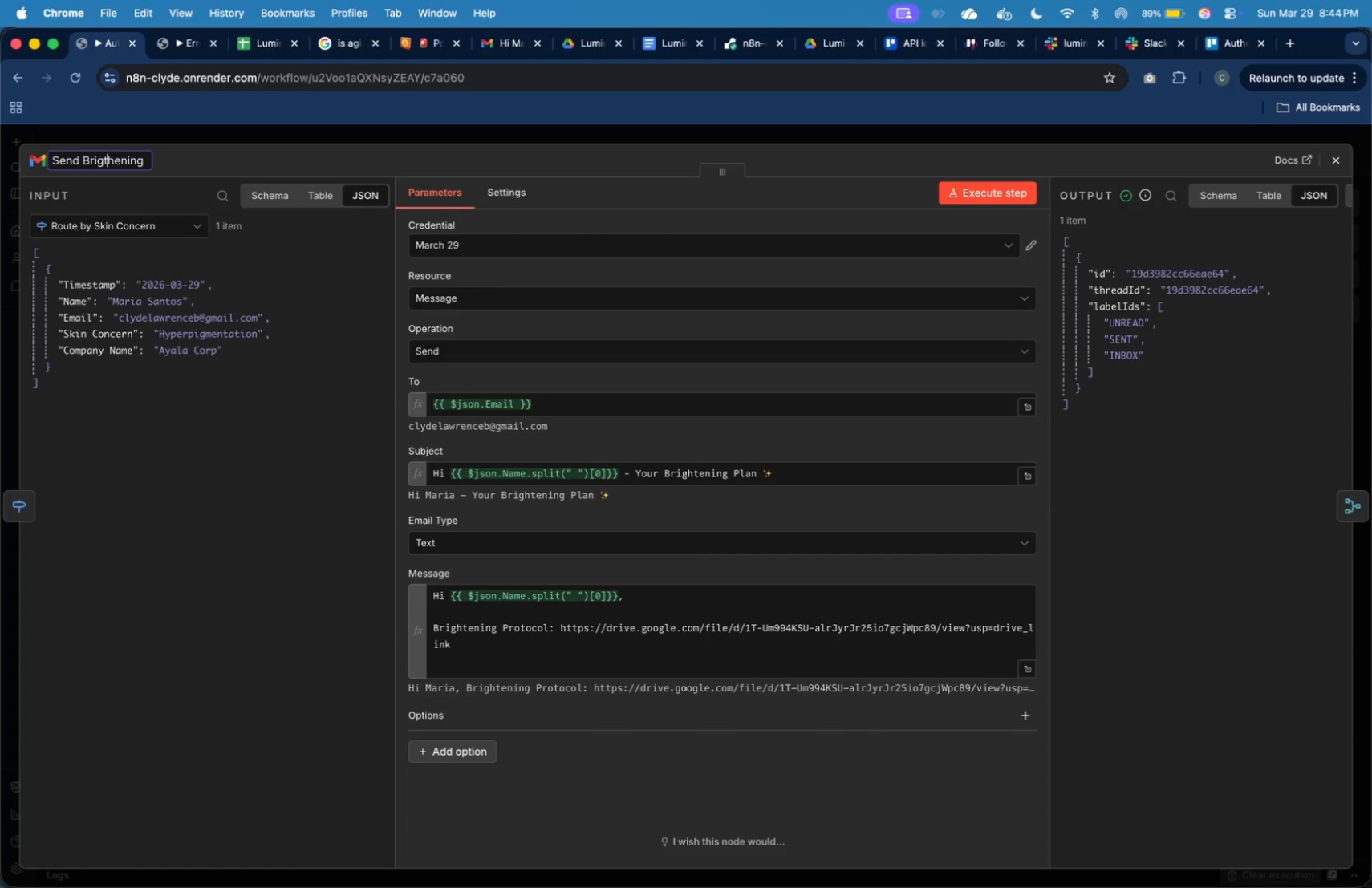 
key(T)
 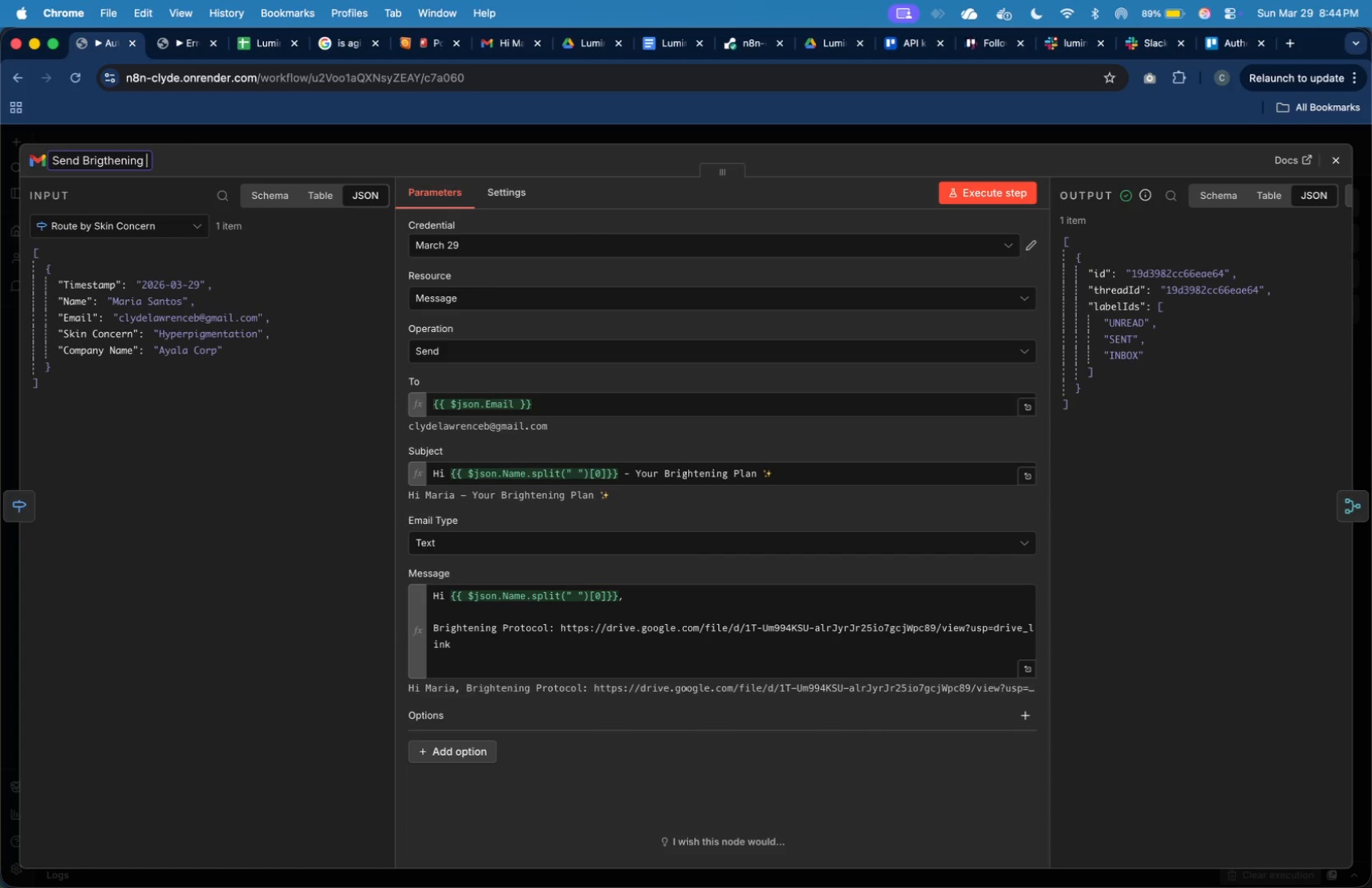 
key(ArrowDown)
 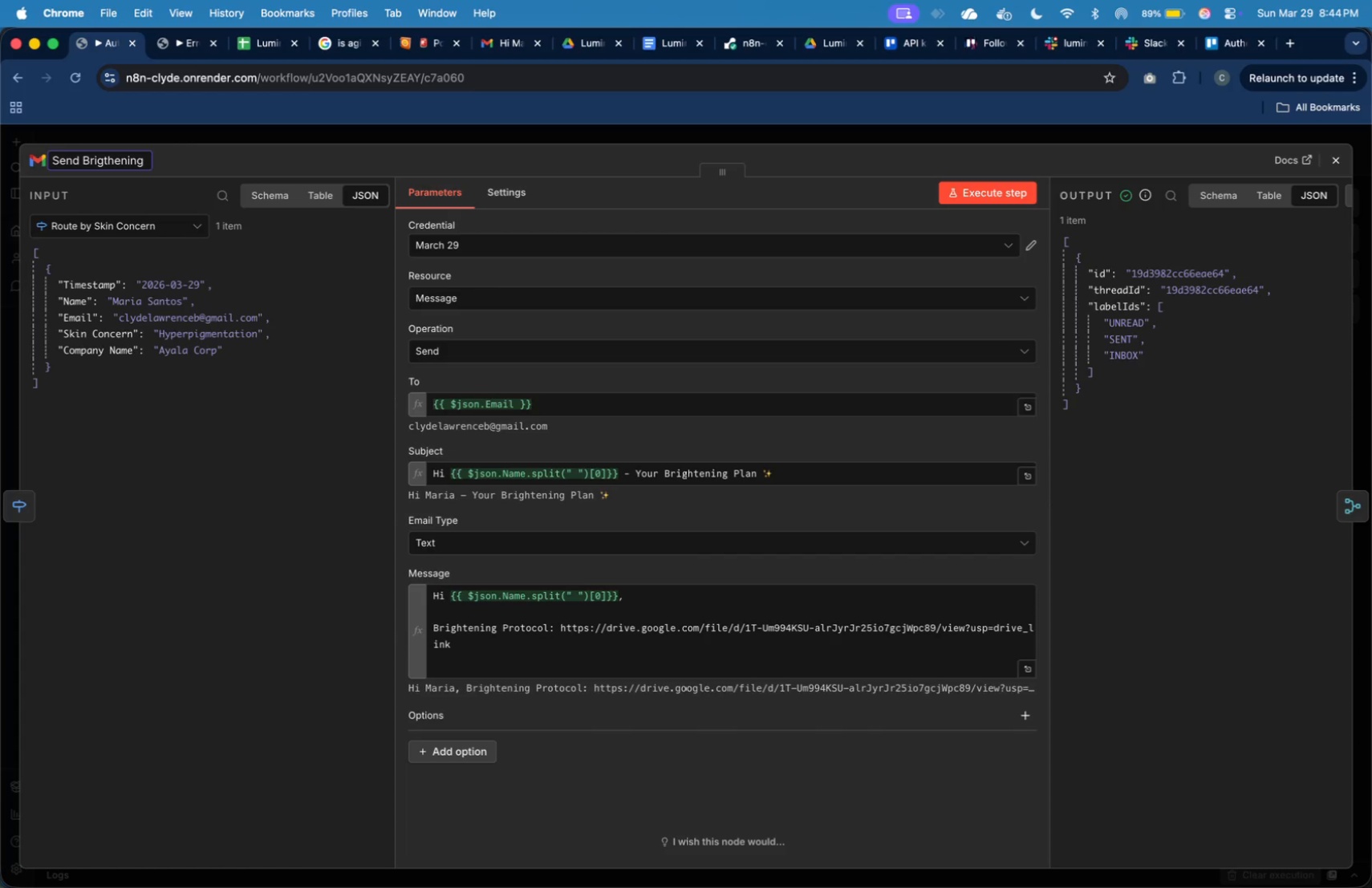 
type(Protocol Email)
 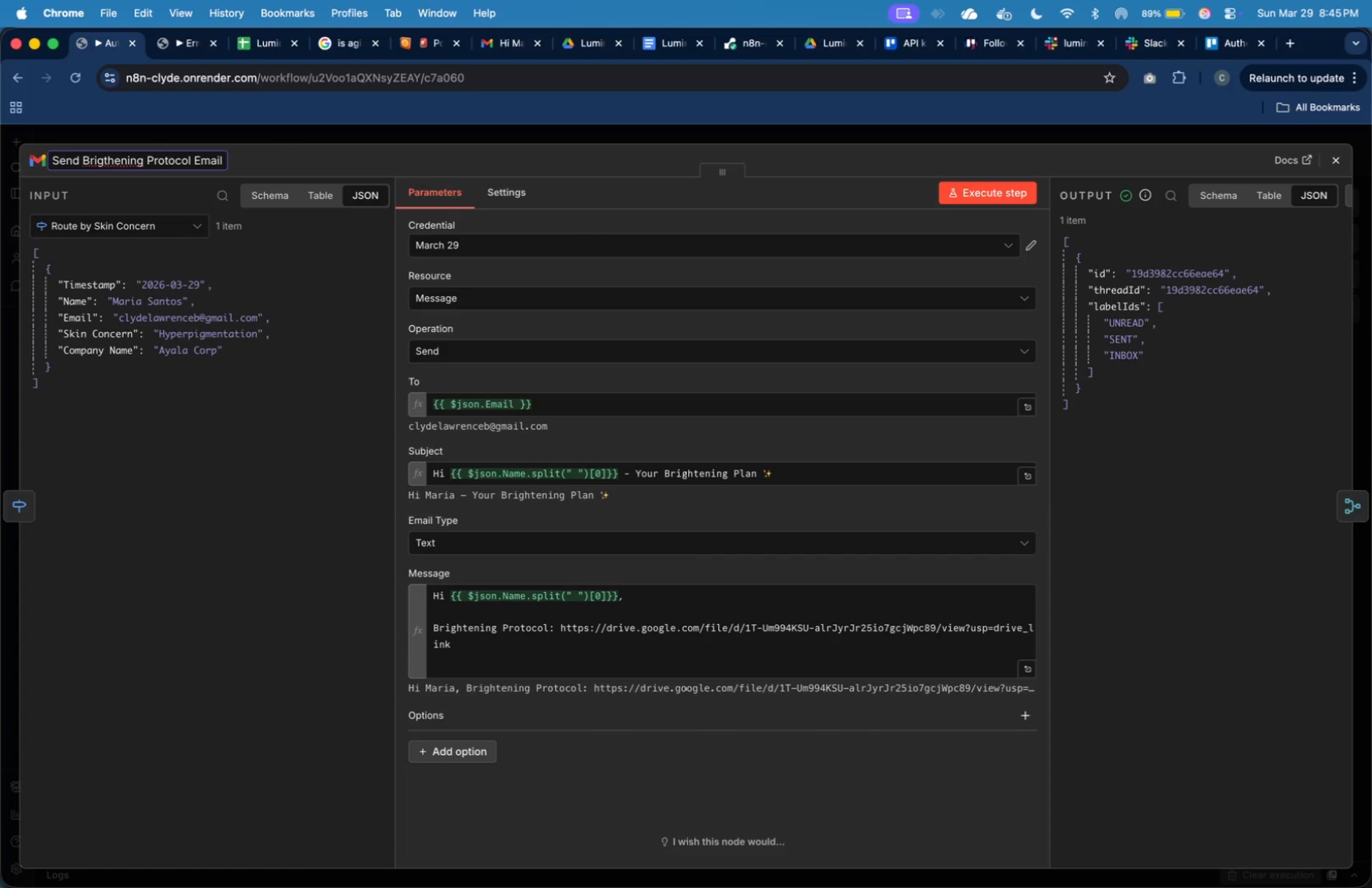 
left_click([17, 516])
 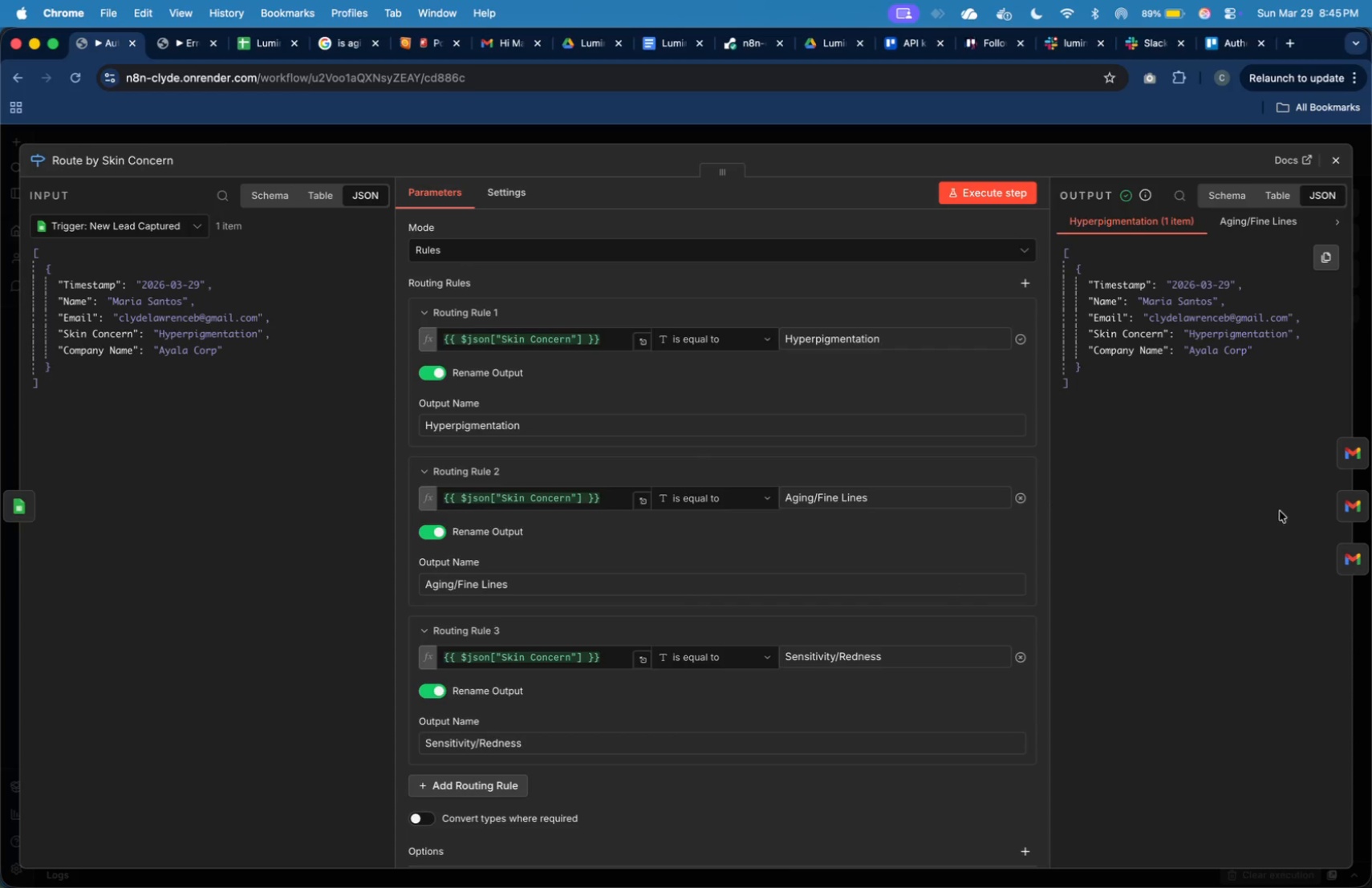 
mouse_move([1311, 512])
 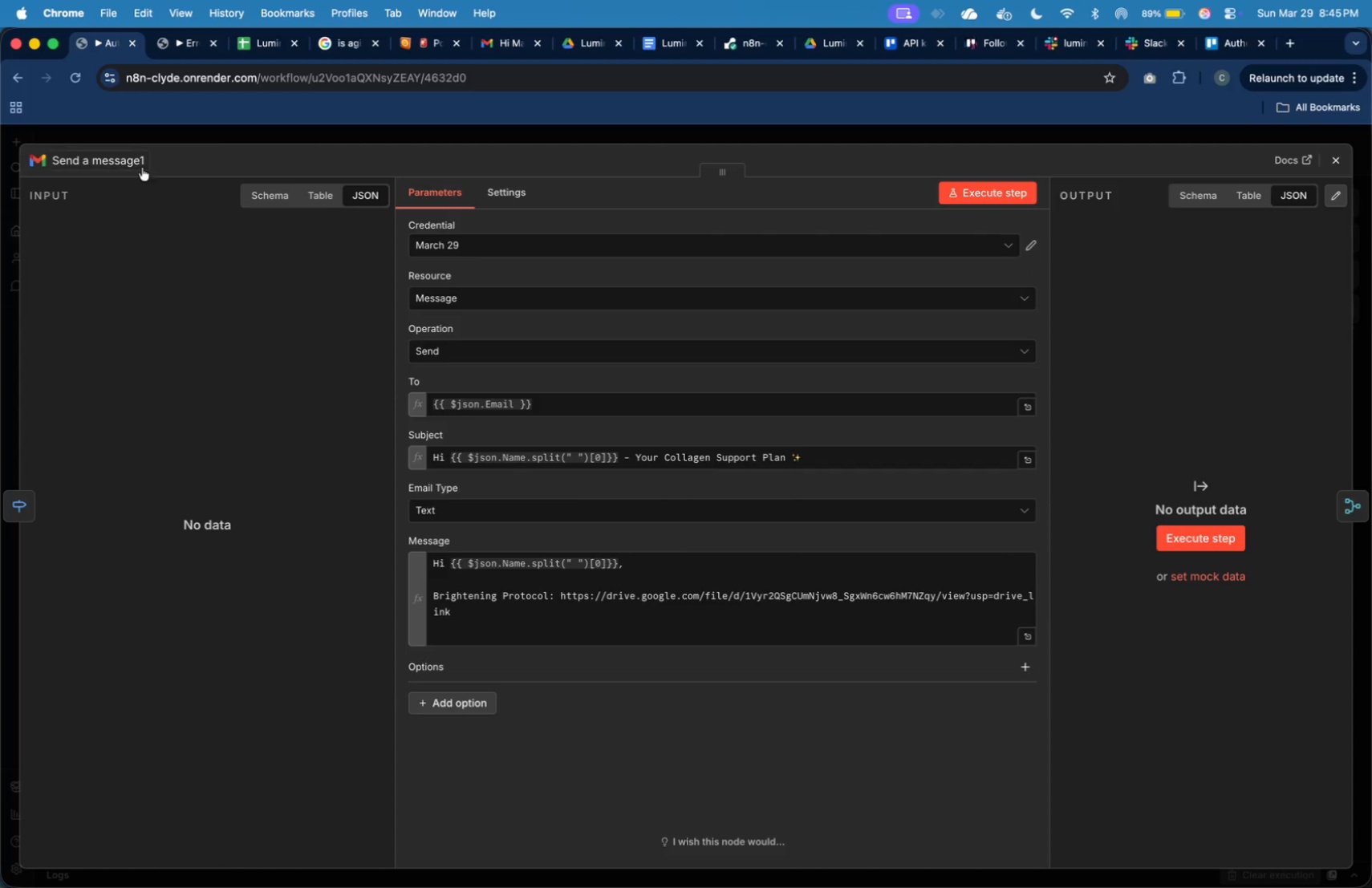 
left_click([138, 165])
 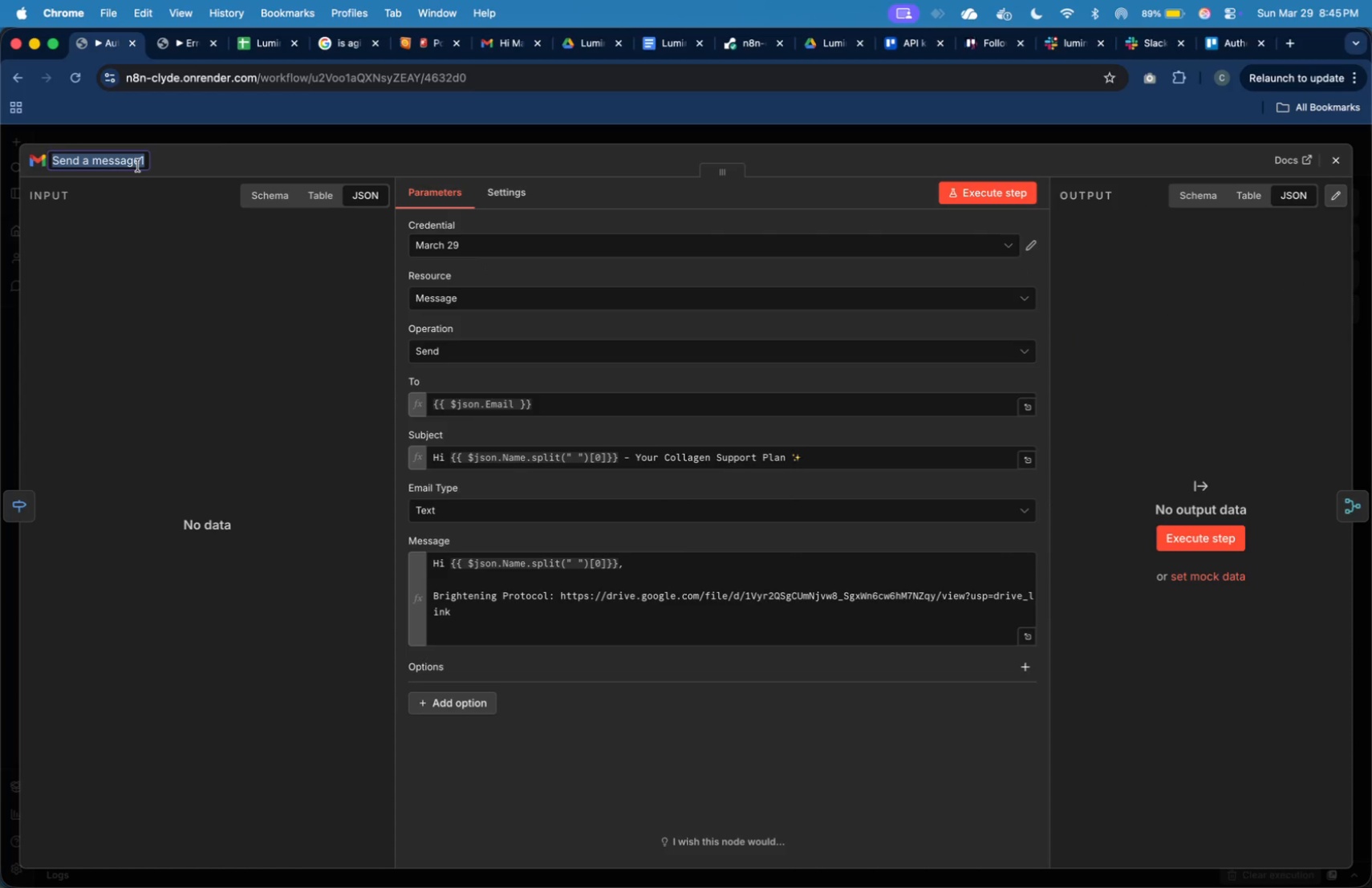 
type(Send Collagen Support Email)
 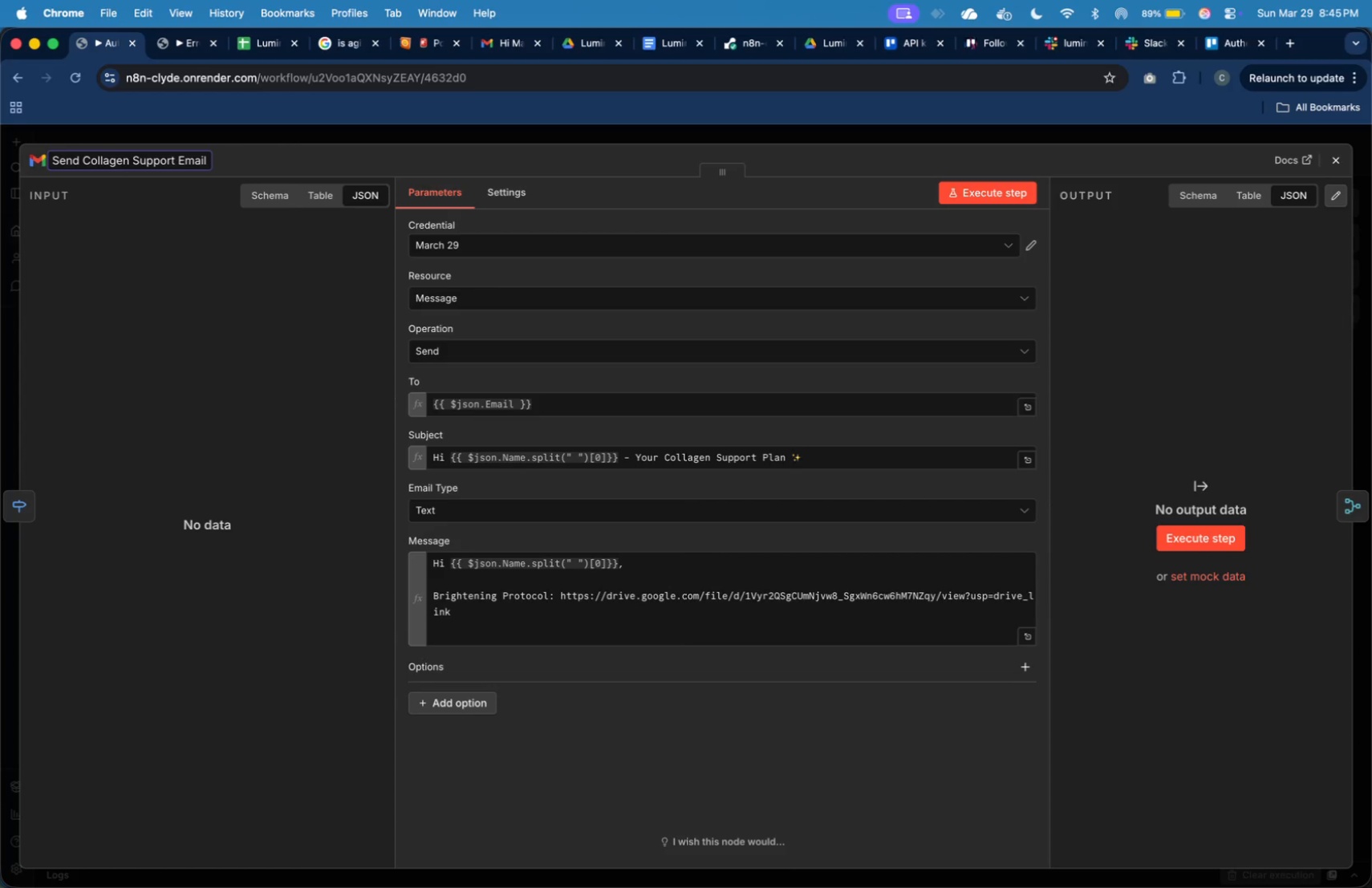 
left_click([26, 501])
 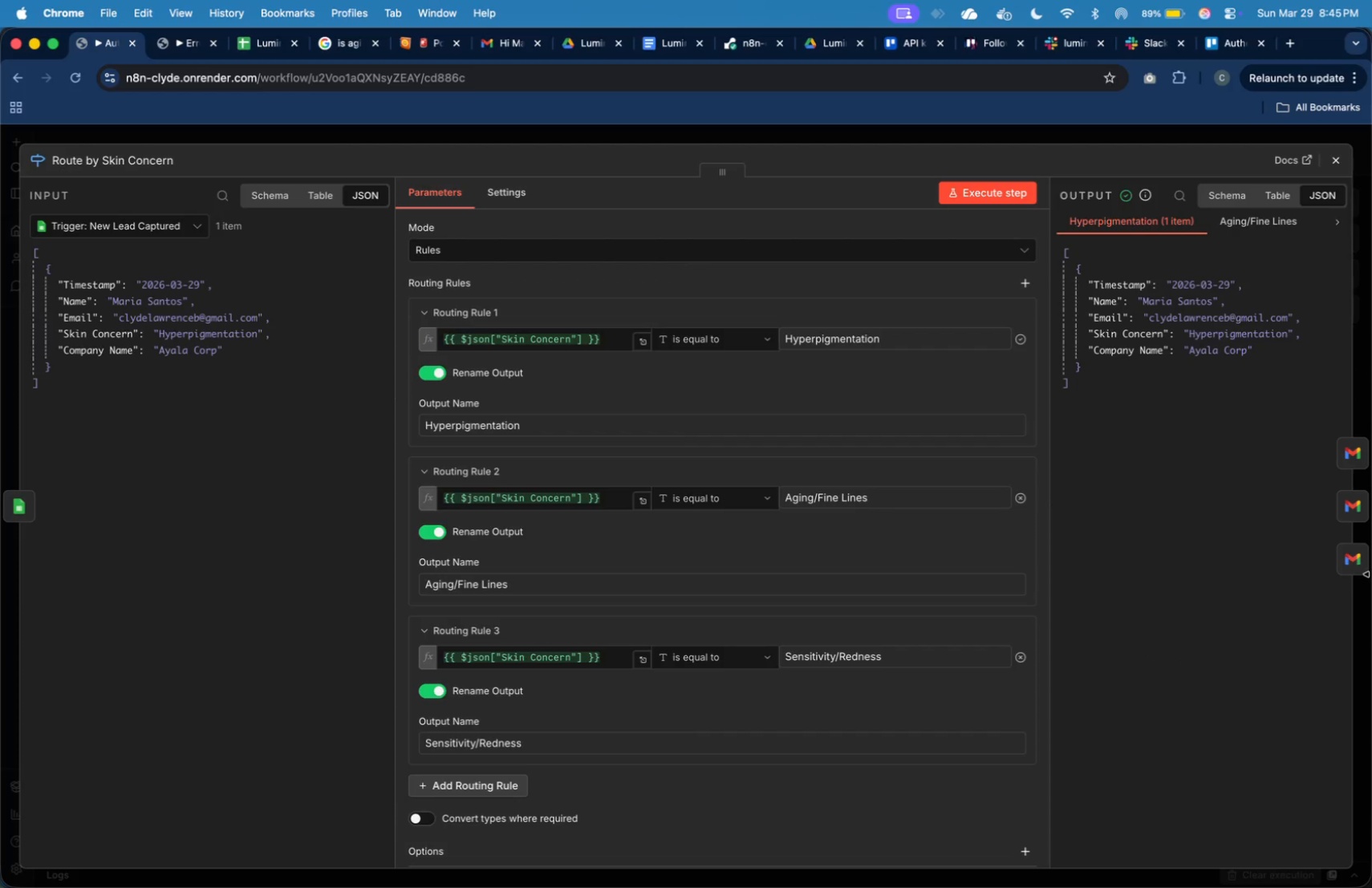 
left_click([1363, 566])
 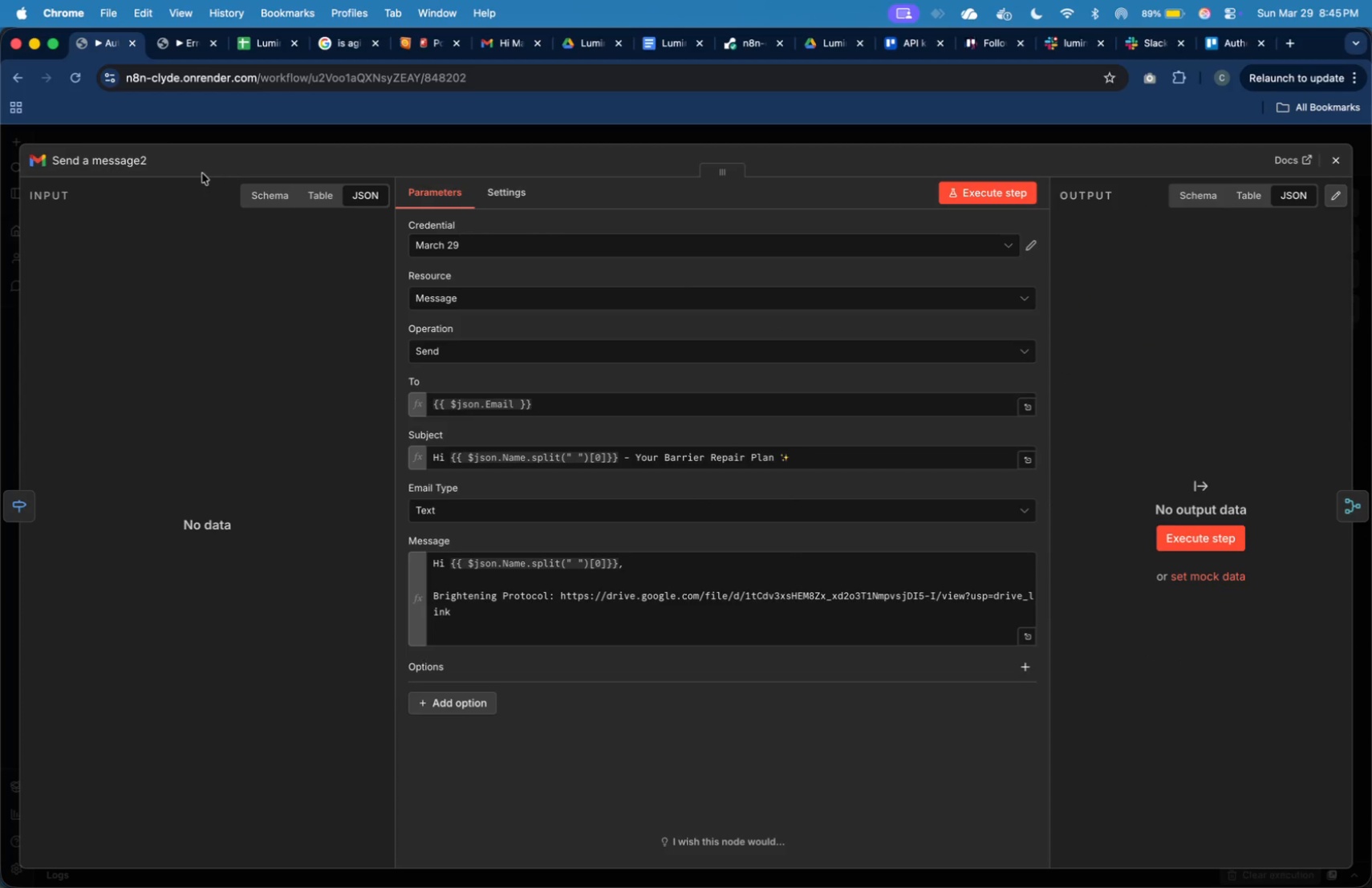 
left_click([130, 162])
 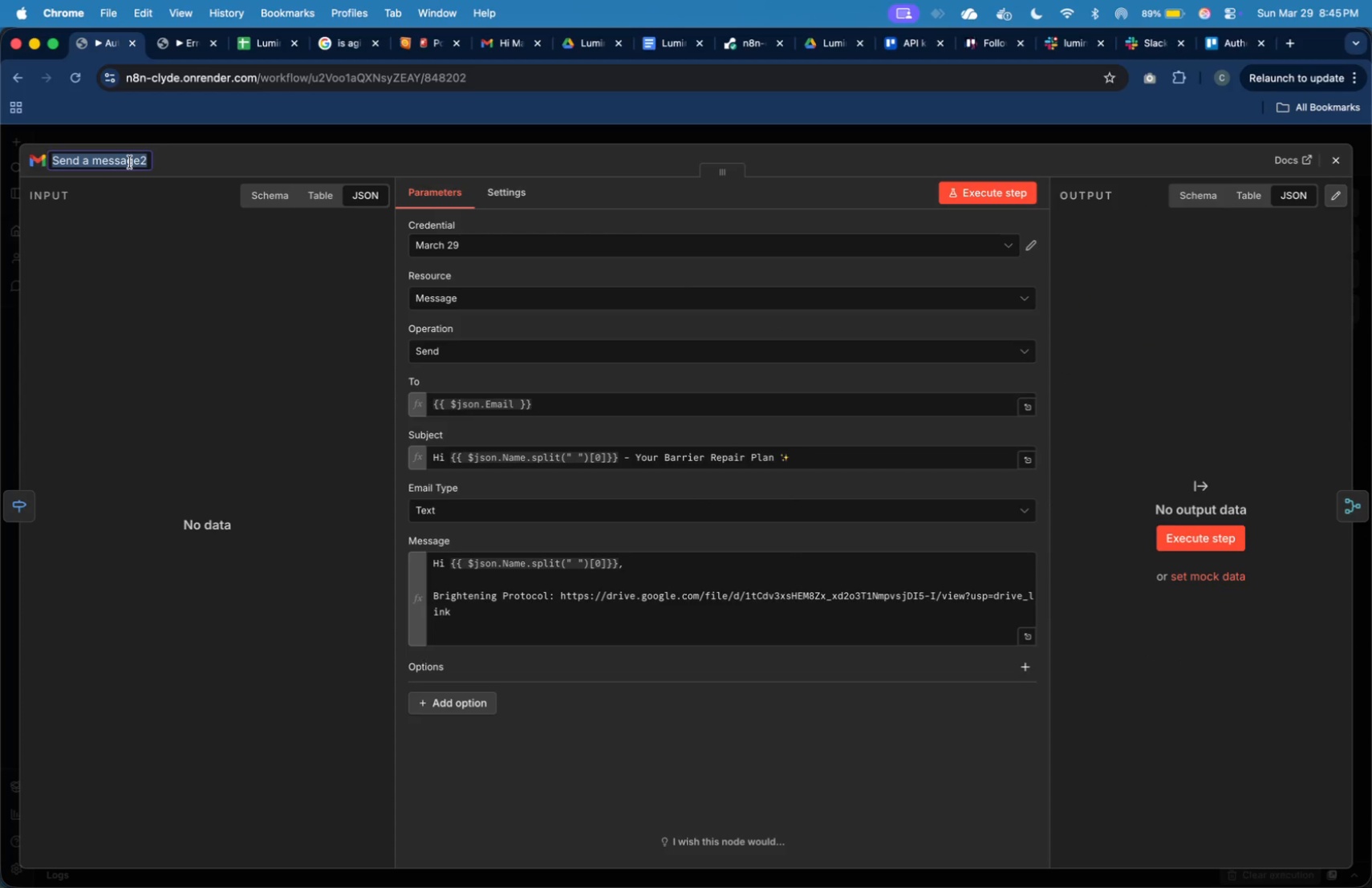 
type(Send Barrier Repair Email)
 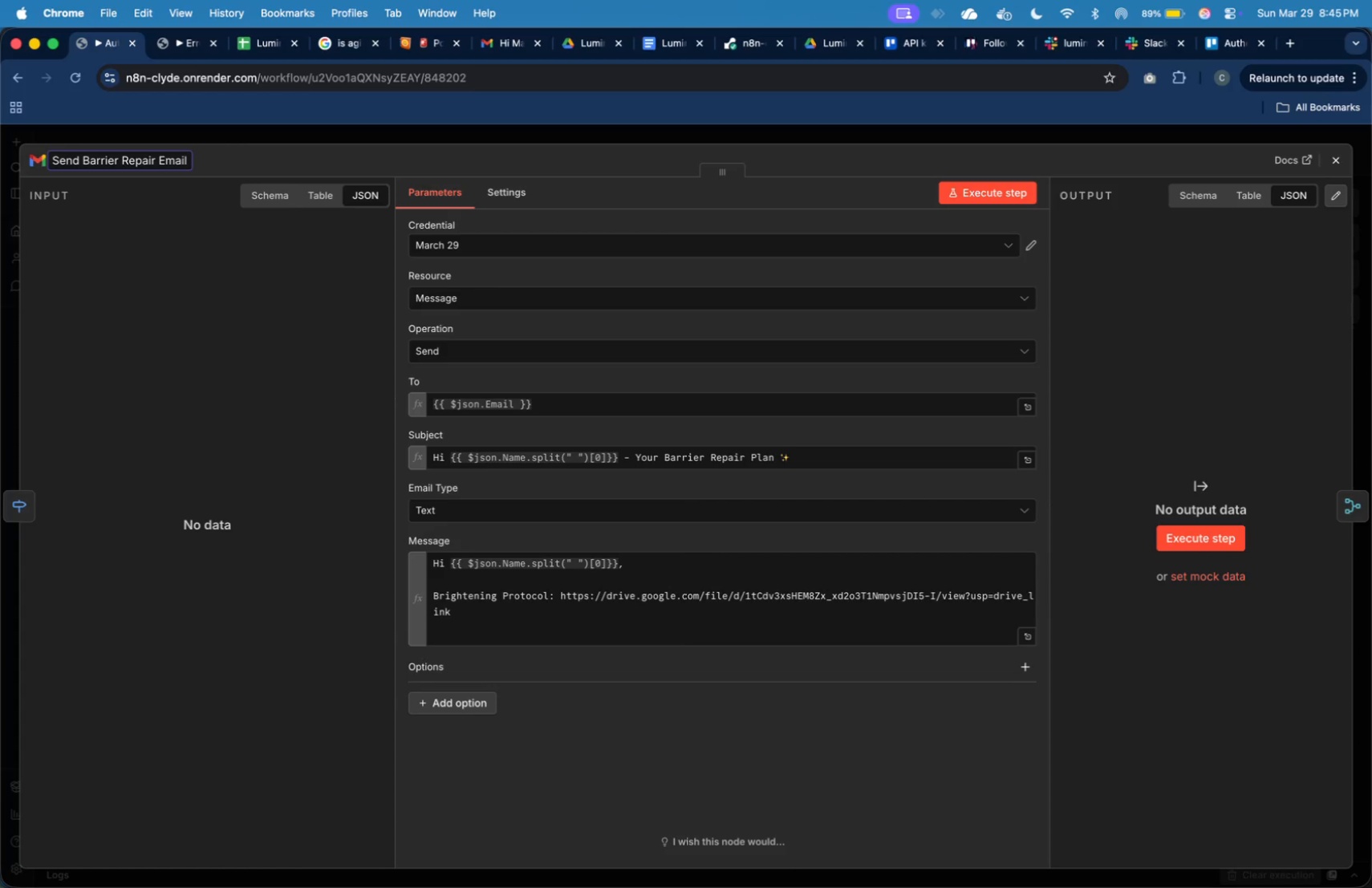 
left_click([1339, 507])
 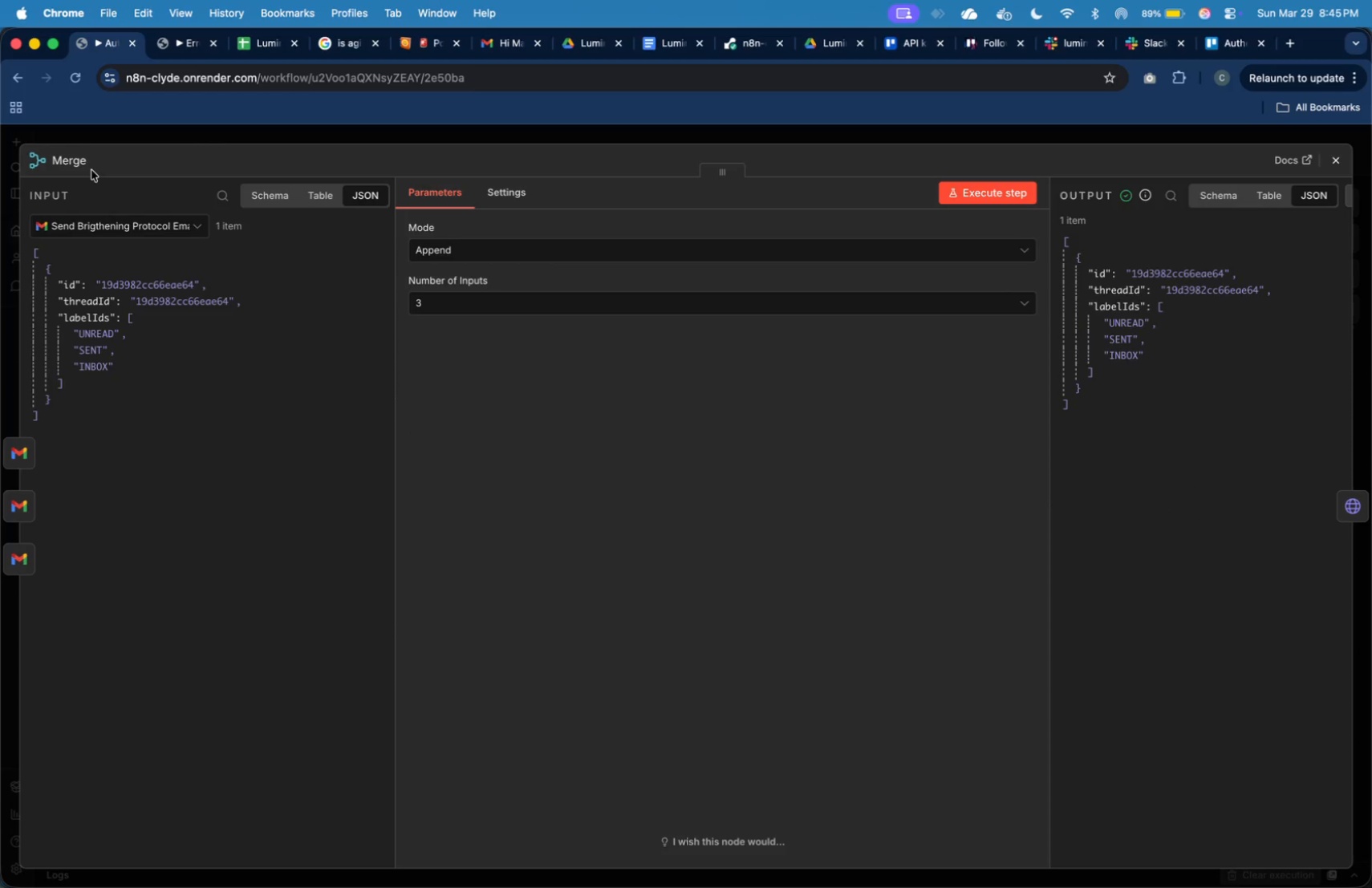 
left_click([85, 164])
 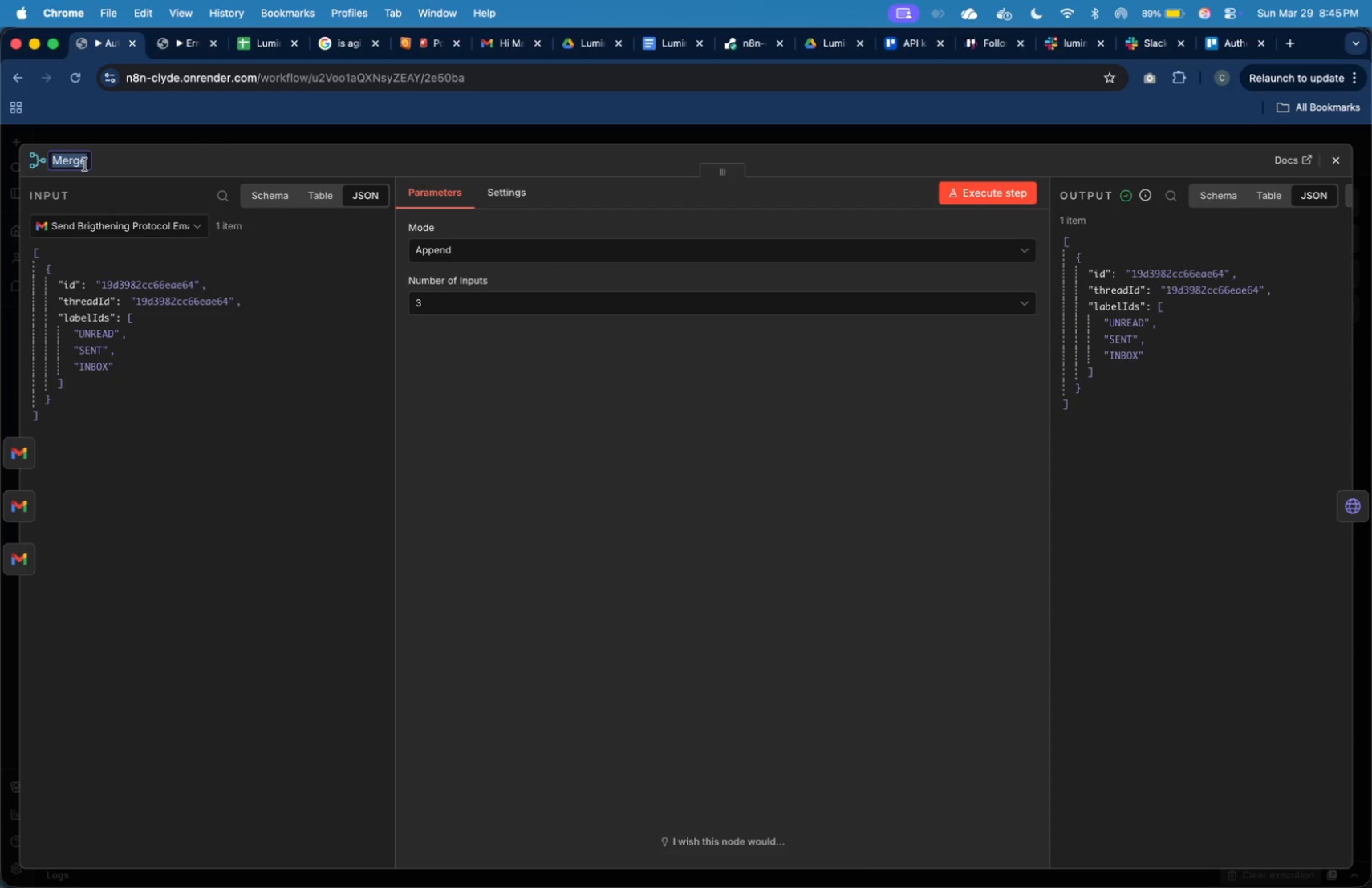 
key(ArrowRight)
 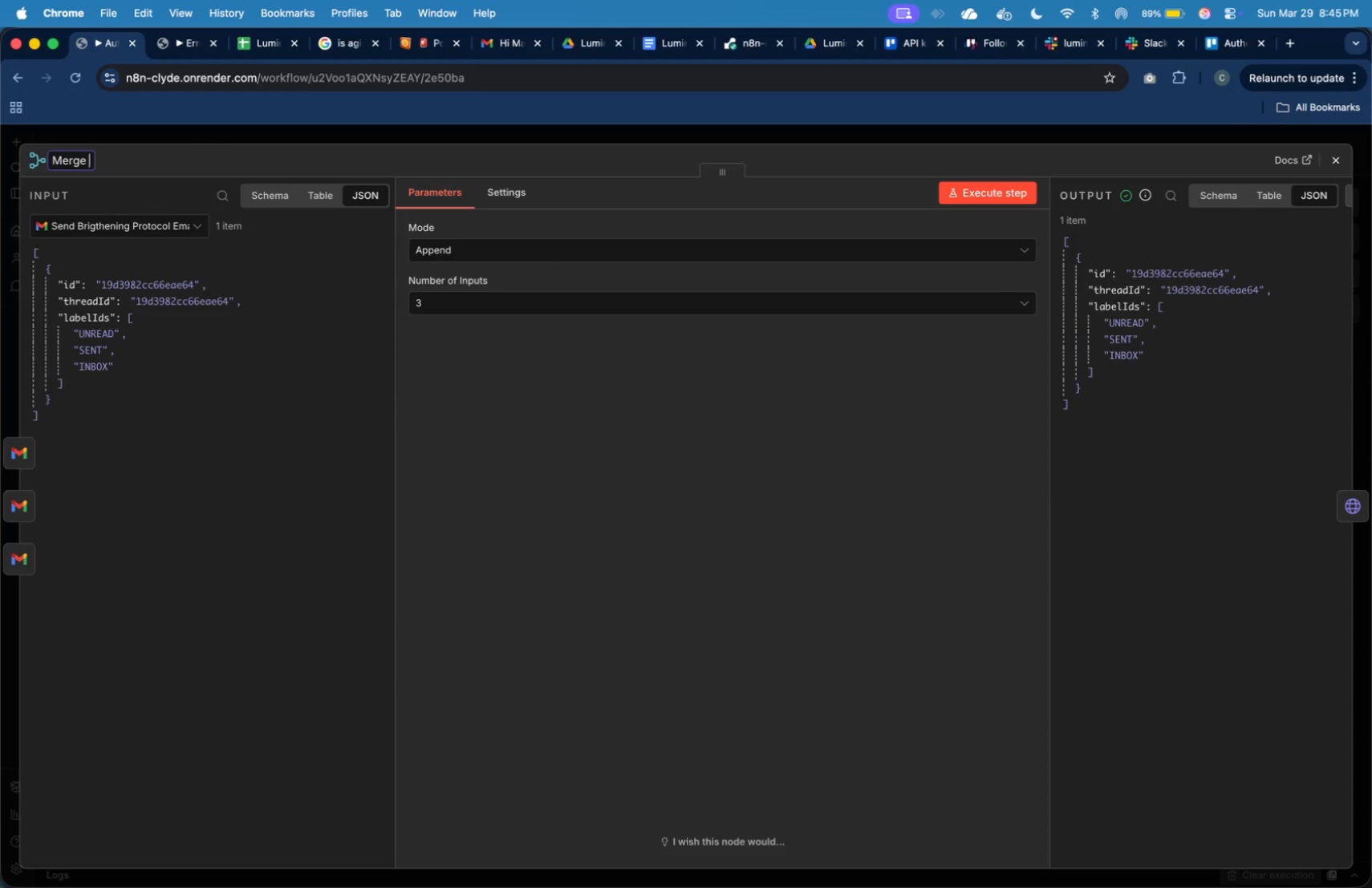 
type( Lead after)
key(Backspace)
key(Backspace)
key(Backspace)
key(Backspace)
key(Backspace)
type(After Email Sent)
 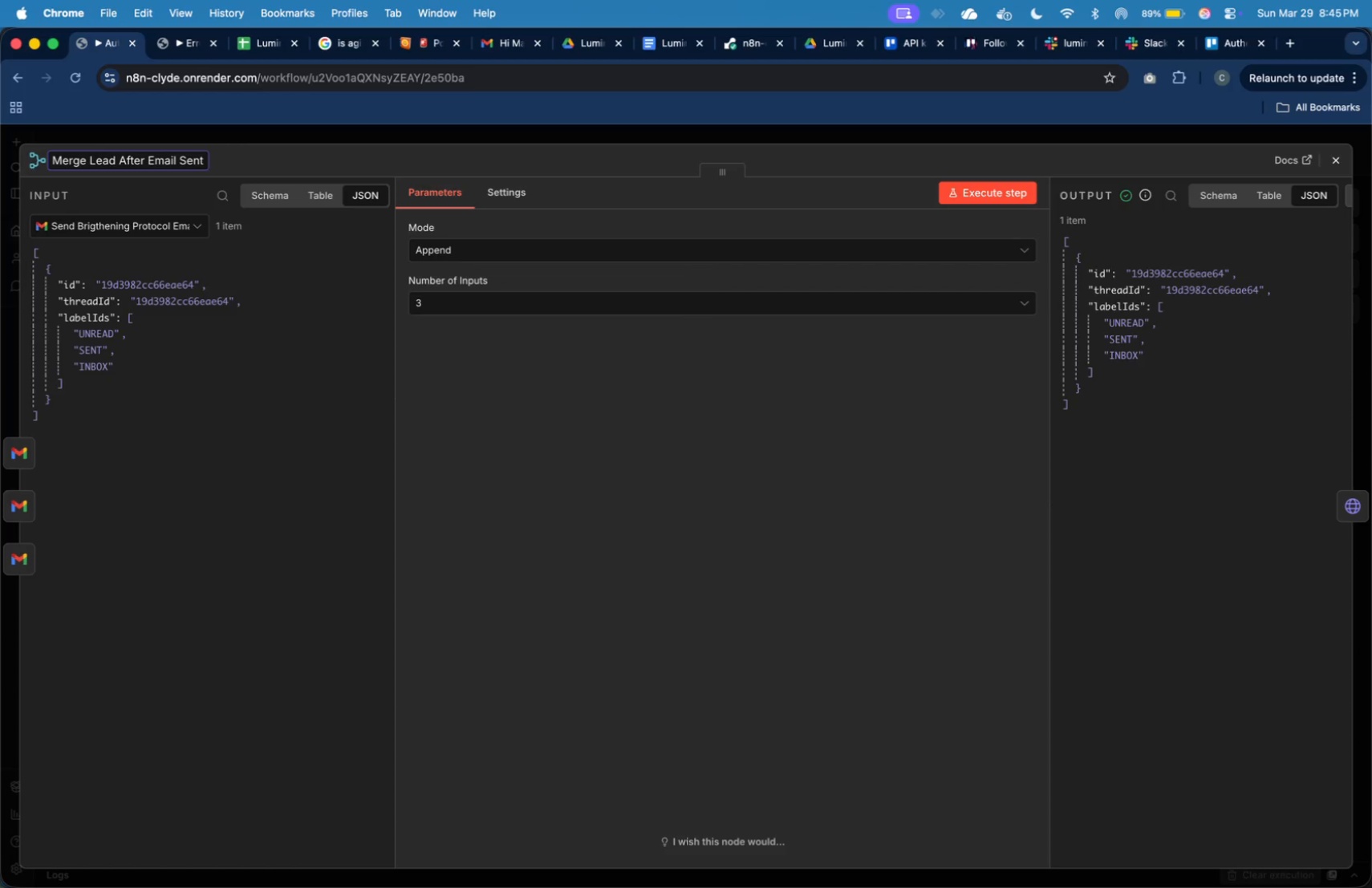 
left_click([1338, 500])
 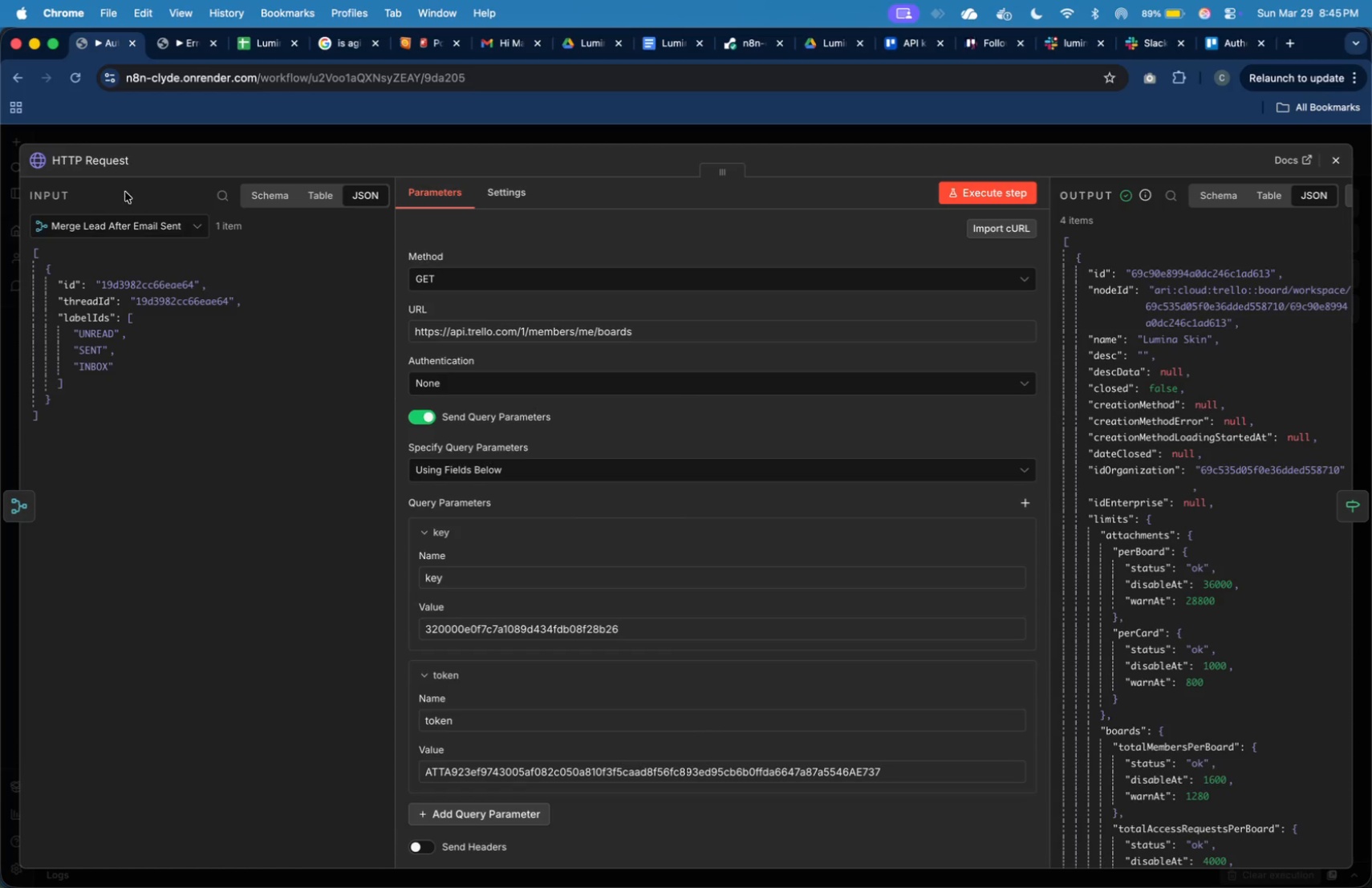 
left_click([115, 164])
 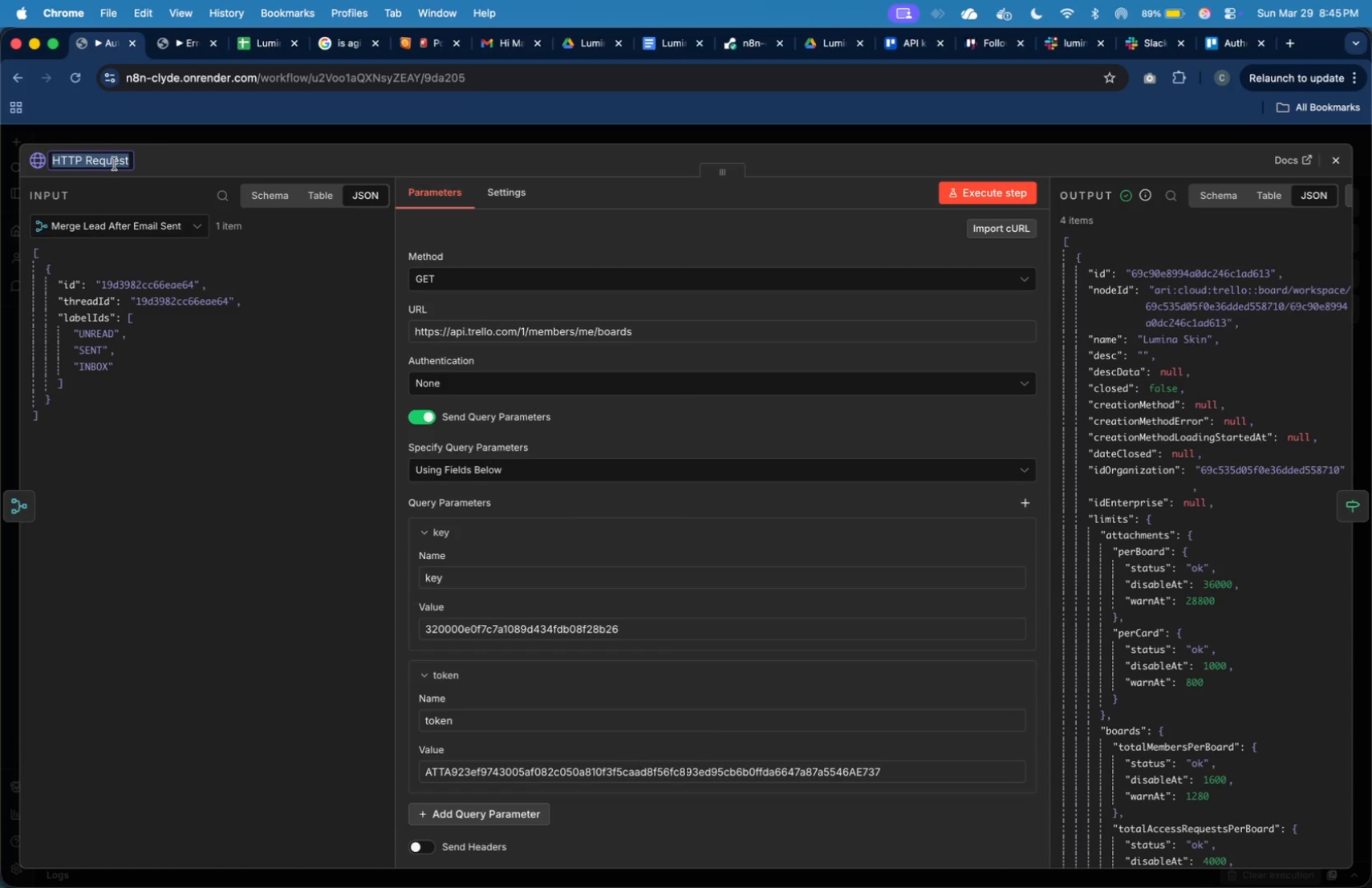 
wait(5.33)
 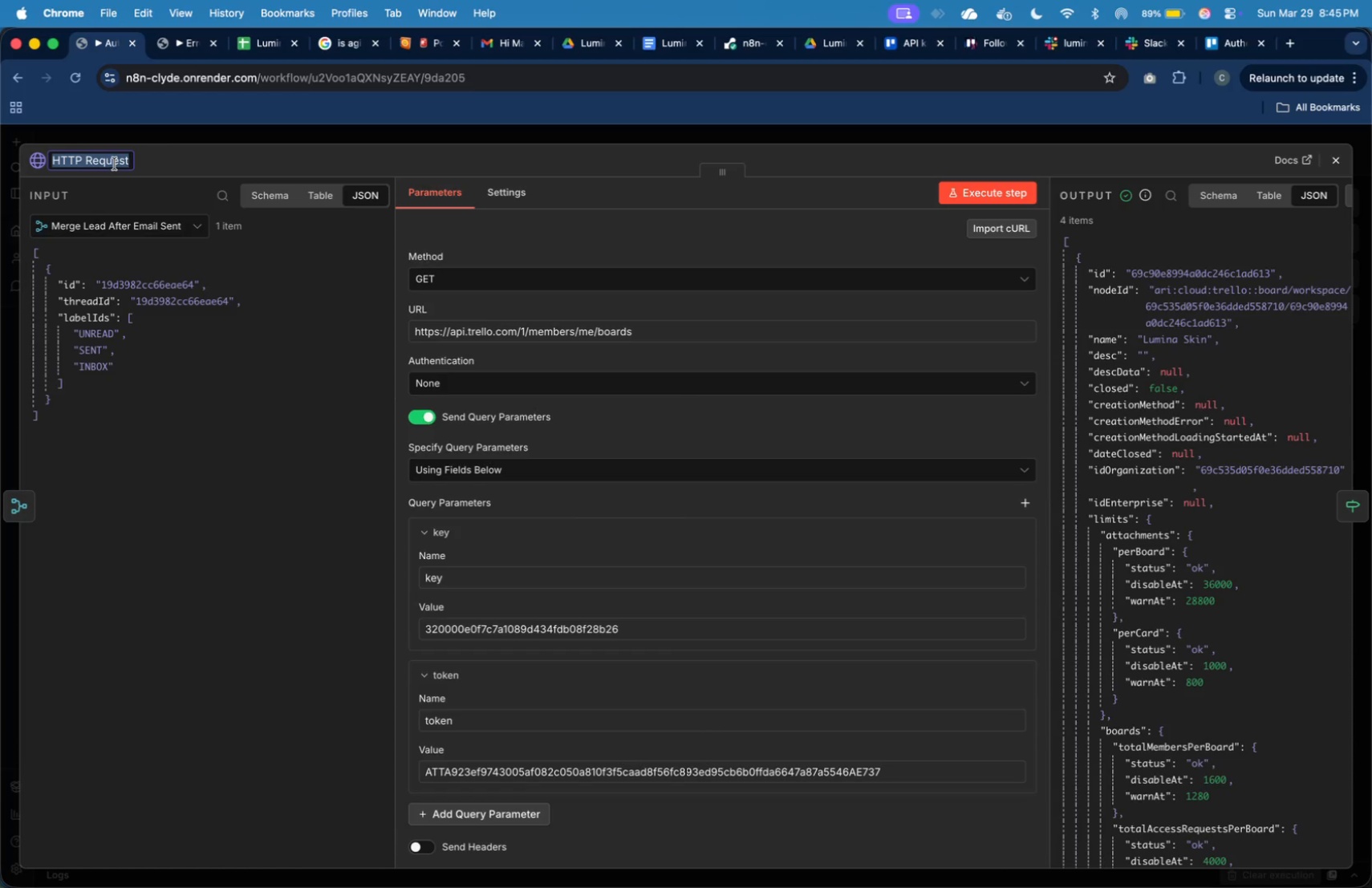 
type(Fetch Trello Boards)
 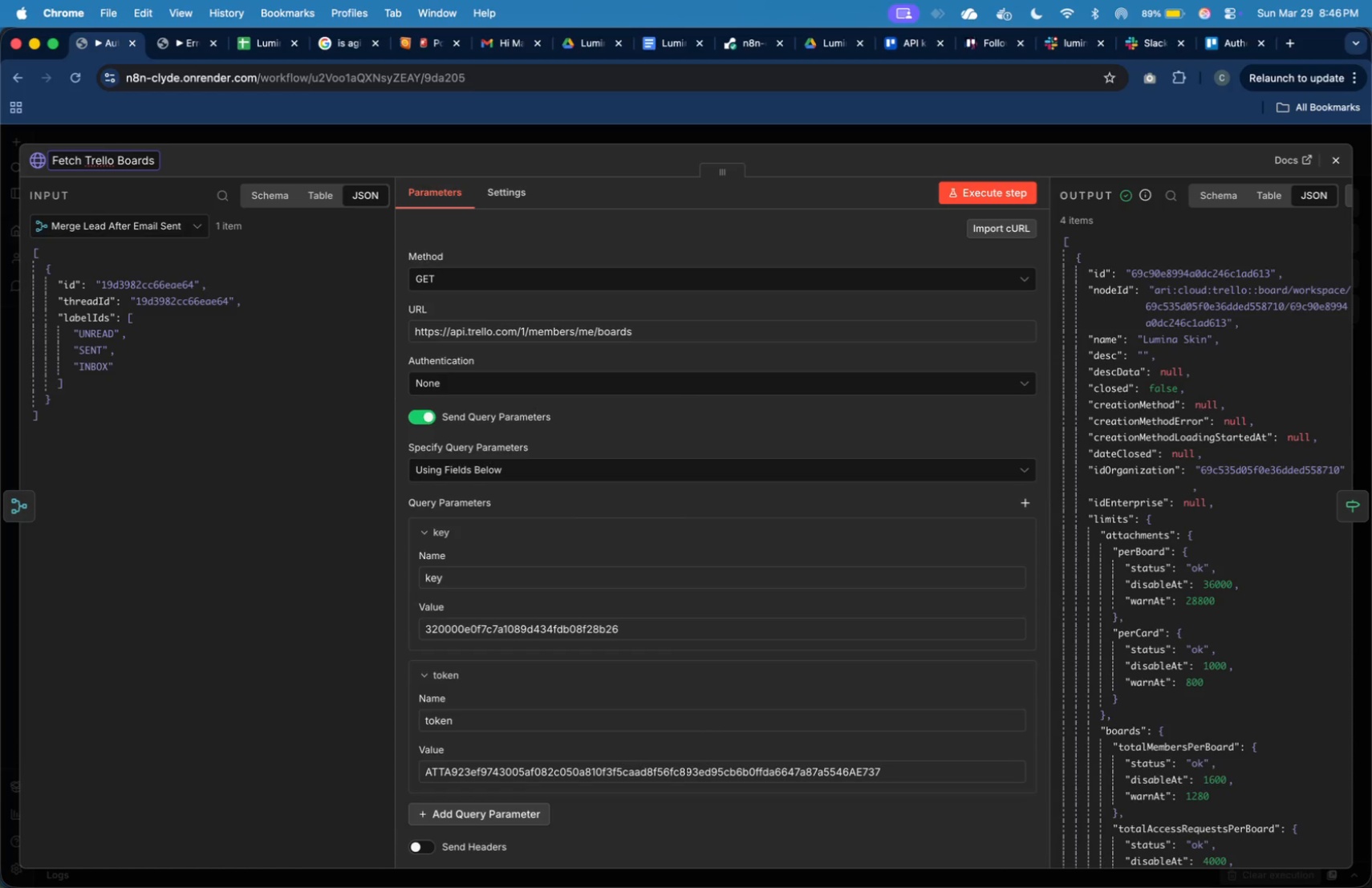 
key(Meta+A)
 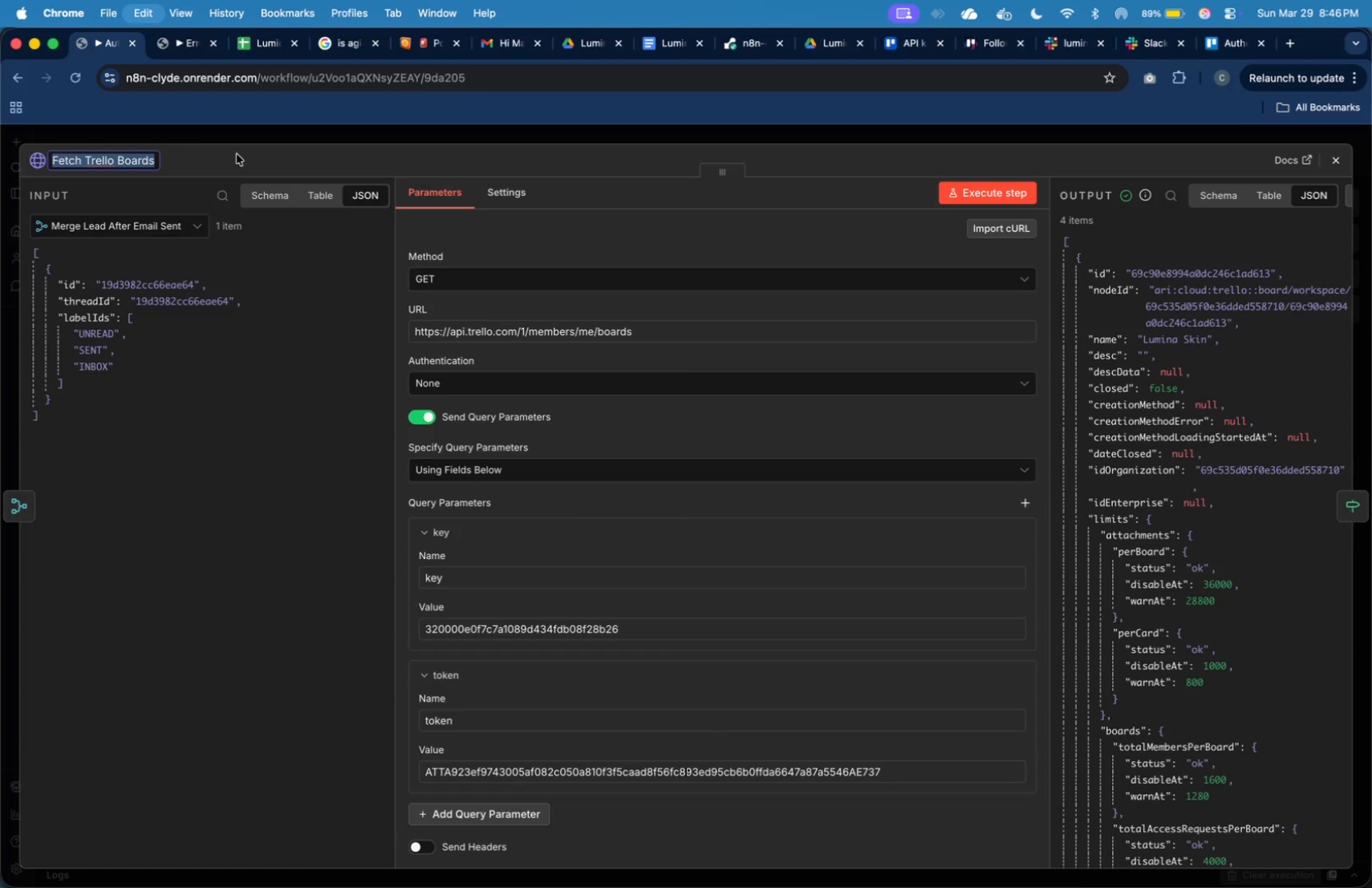 
key(Meta+C)
 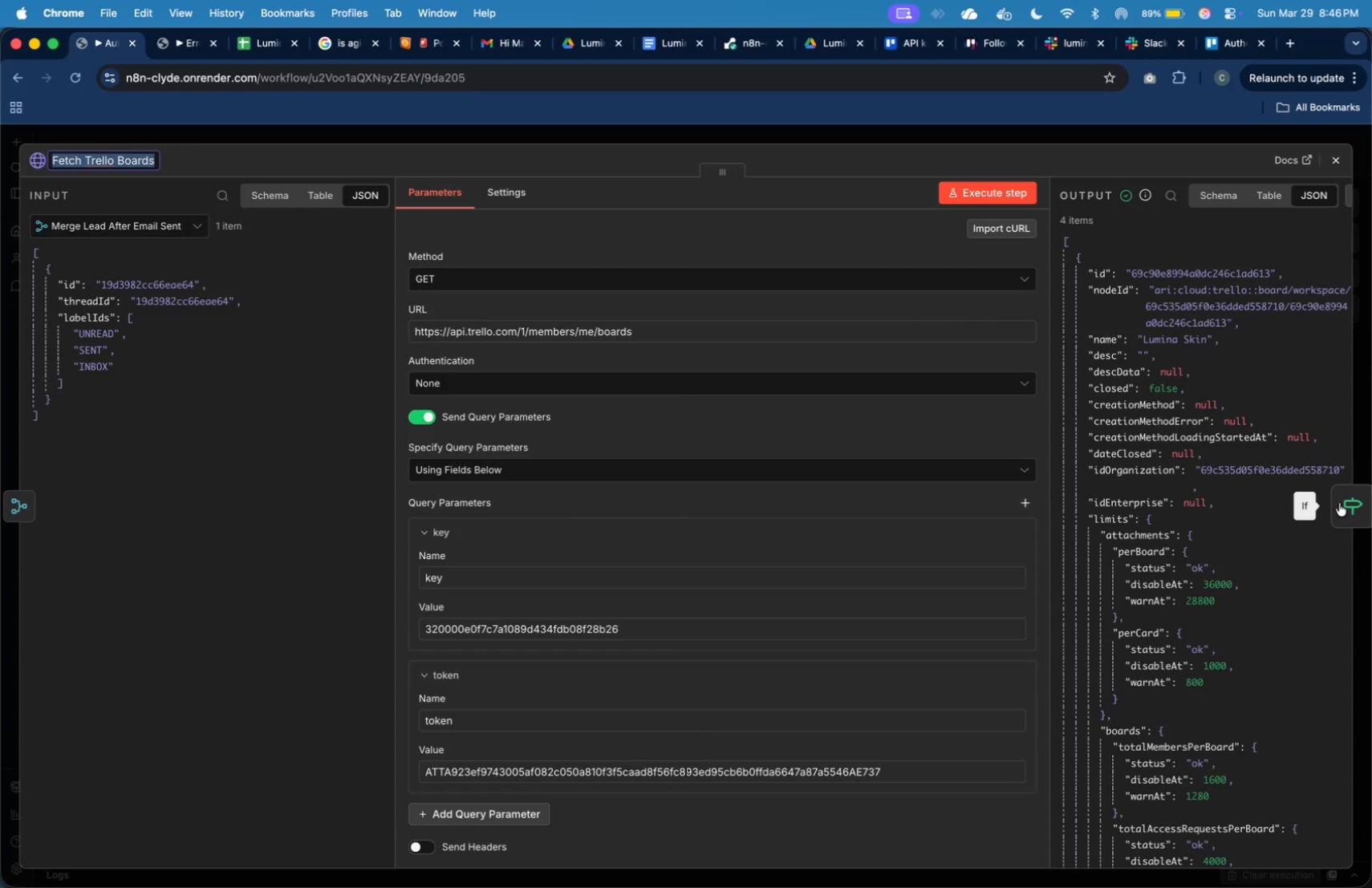 
left_click([1339, 503])
 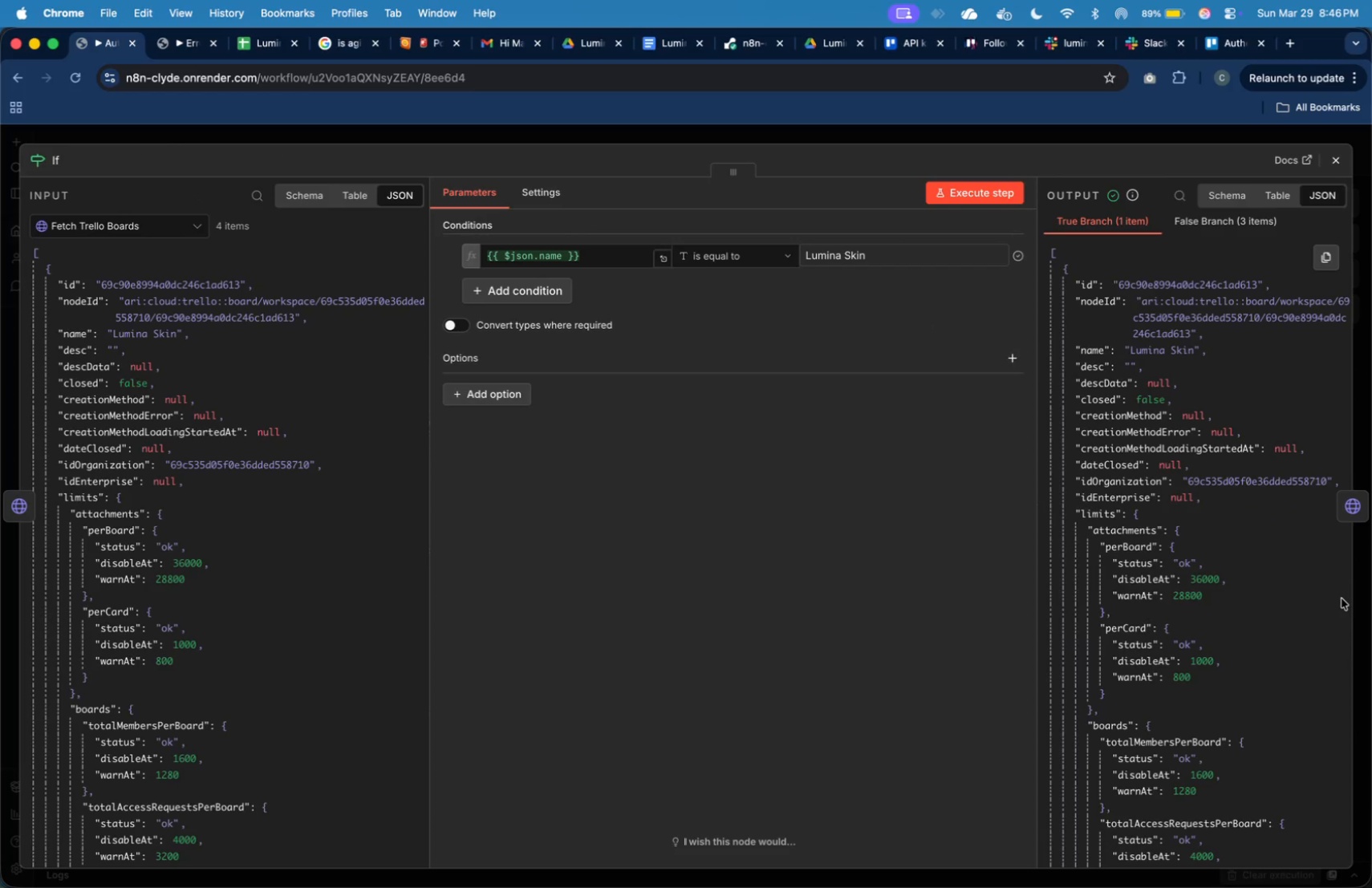 
wait(11.54)
 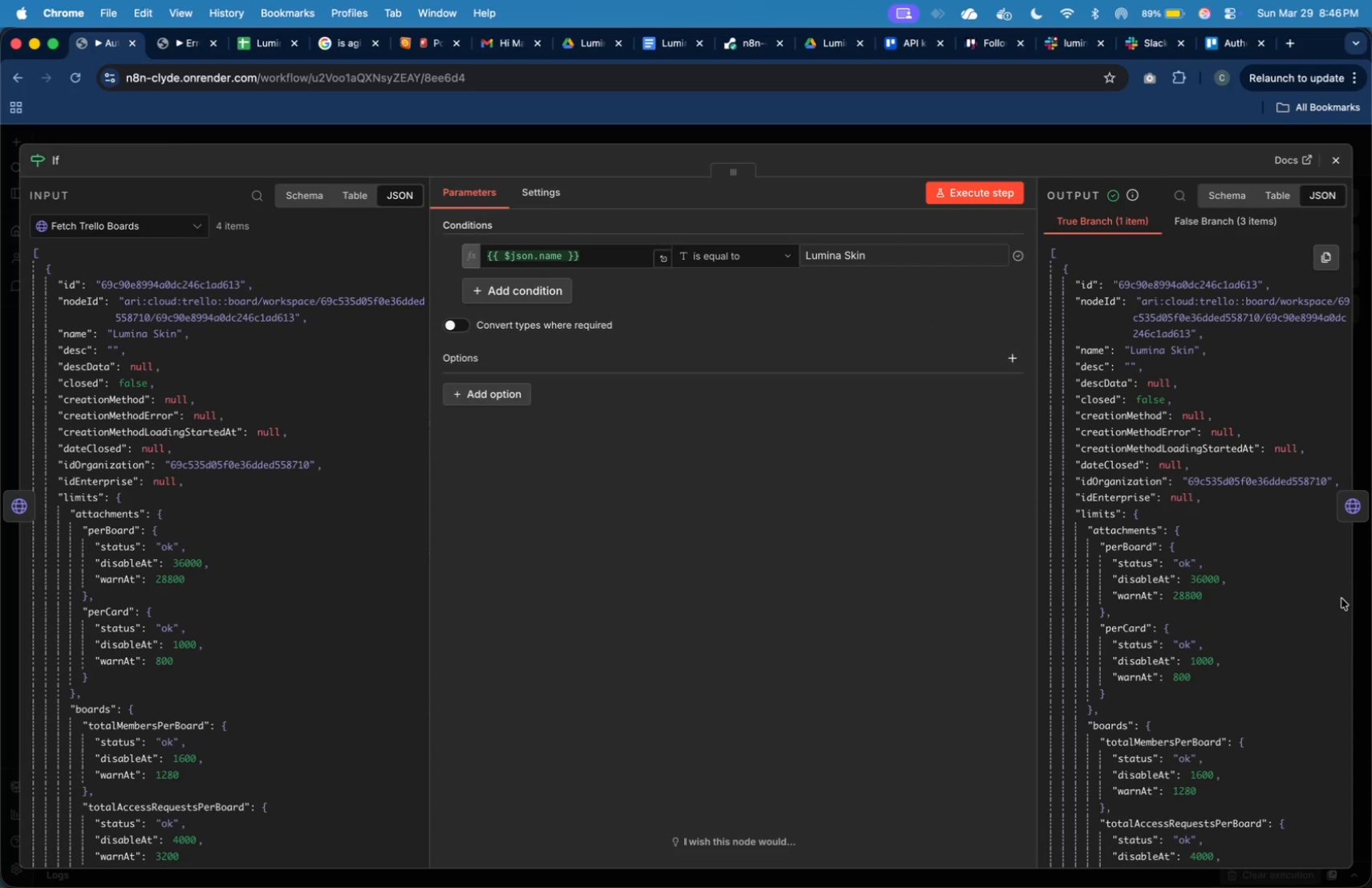 
left_click([56, 156])
 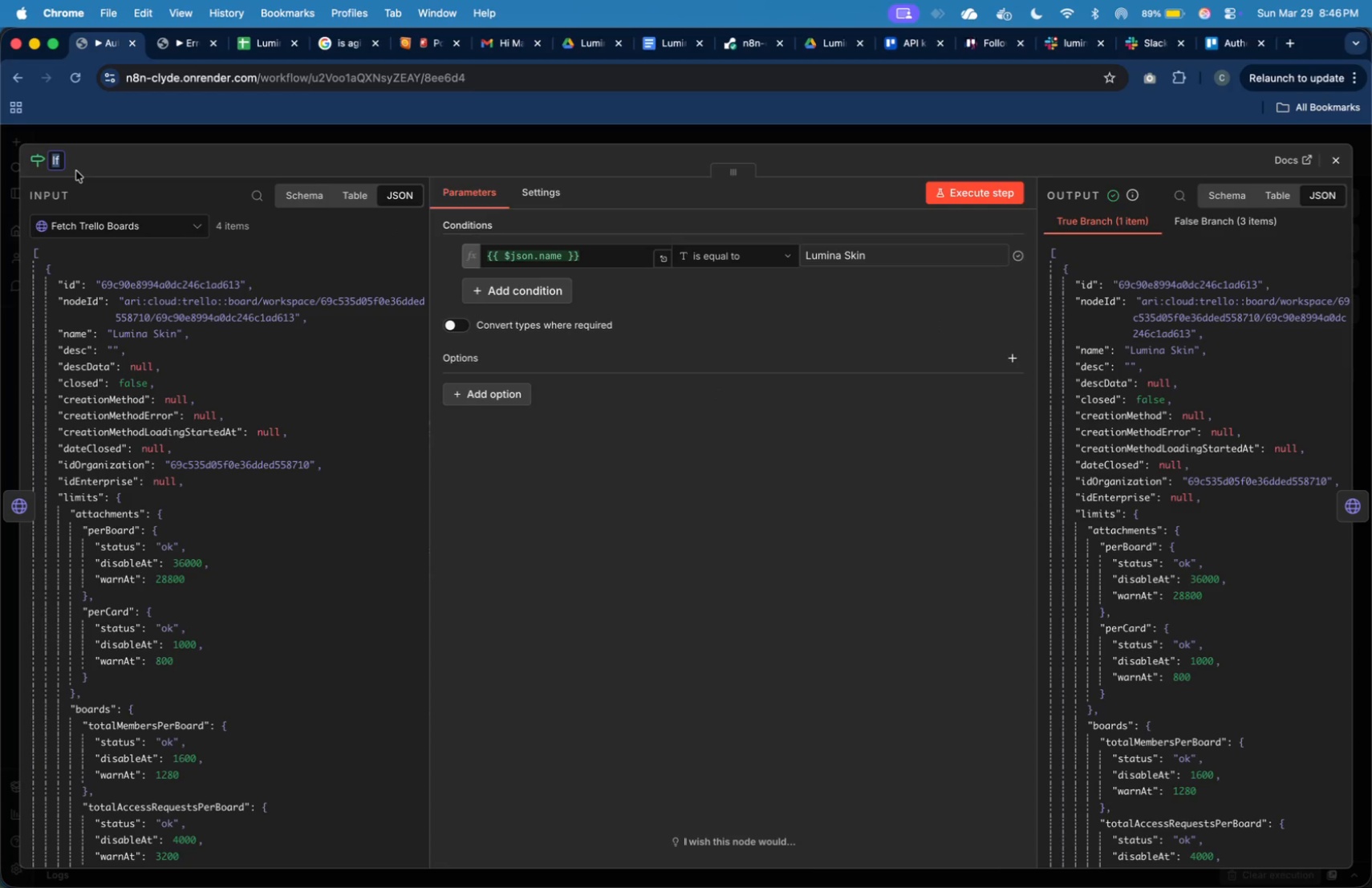 
type(Check Mathicng)
key(Backspace)
key(Backspace)
key(Backspace)
key(Backspace)
type(Lumian)
key(Backspace)
key(Backspace)
type(na )
key(Backspace)
key(Backspace)
key(Backspace)
key(Backspace)
key(Backspace)
key(Backspace)
key(Backspace)
type(Matching )
 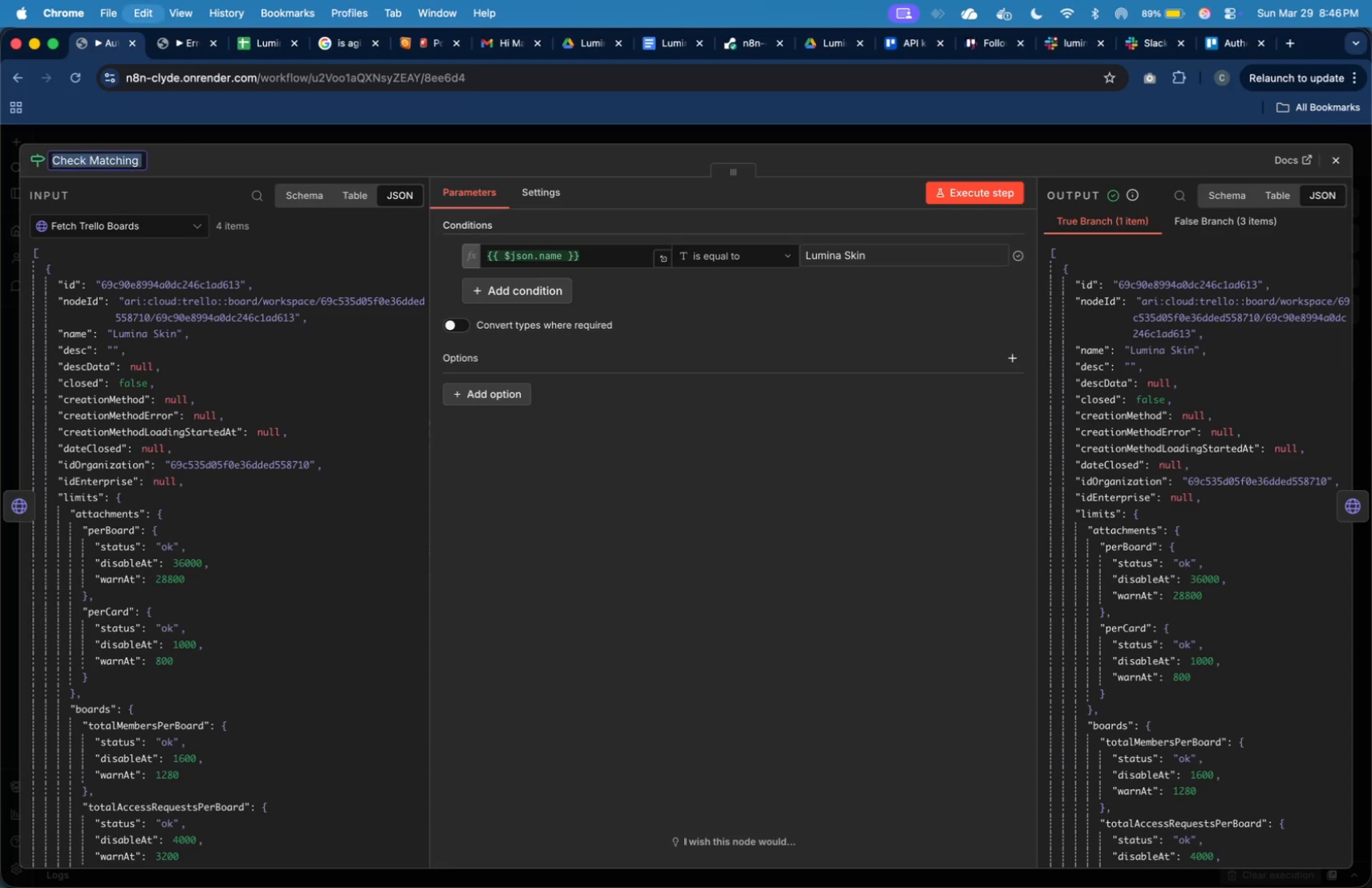 
key(Meta+A)
 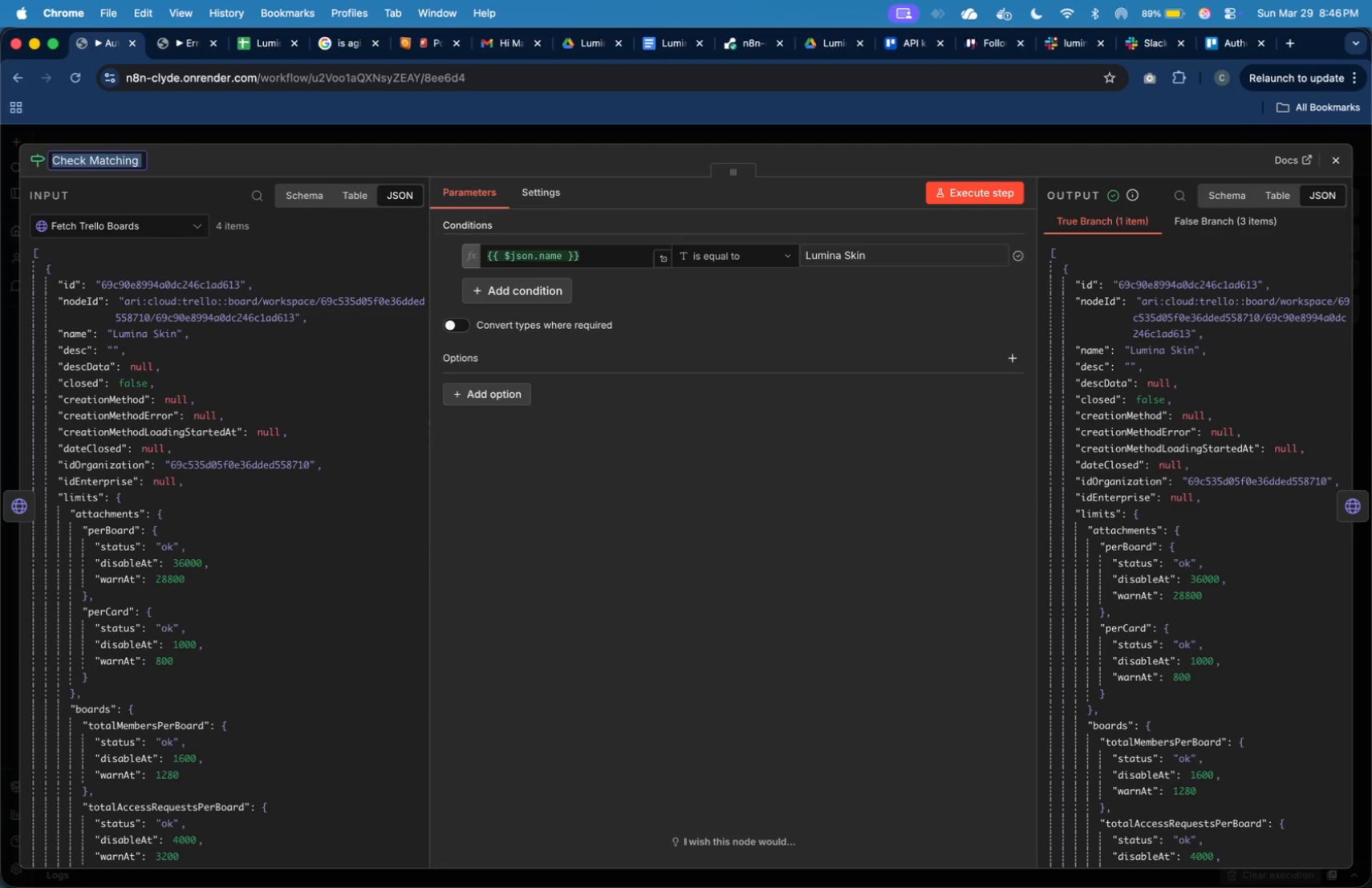 
type(Get Lumia)
key(Backspace)
type(na Skin Board ID)
 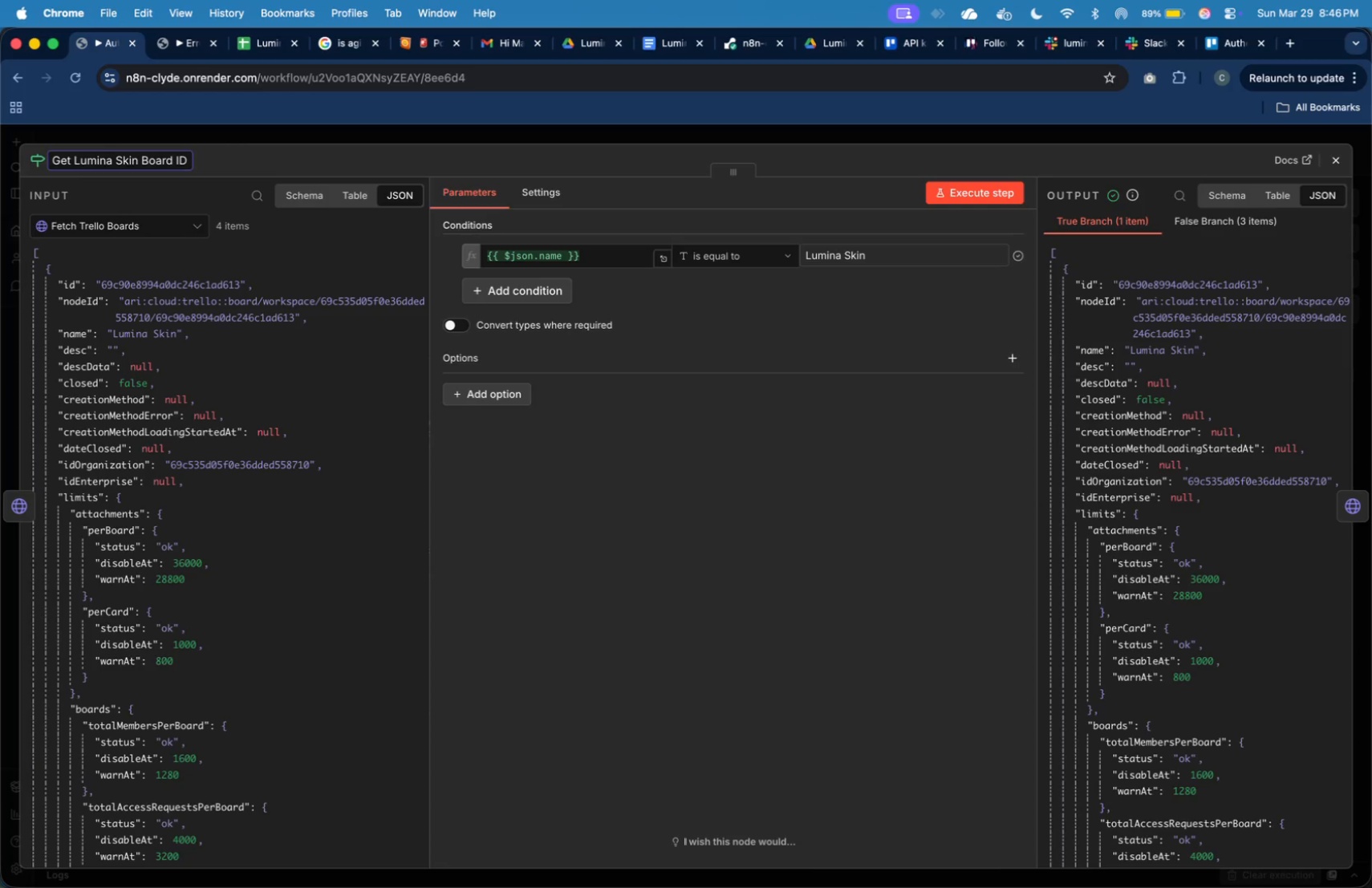 
left_click([71, 163])
 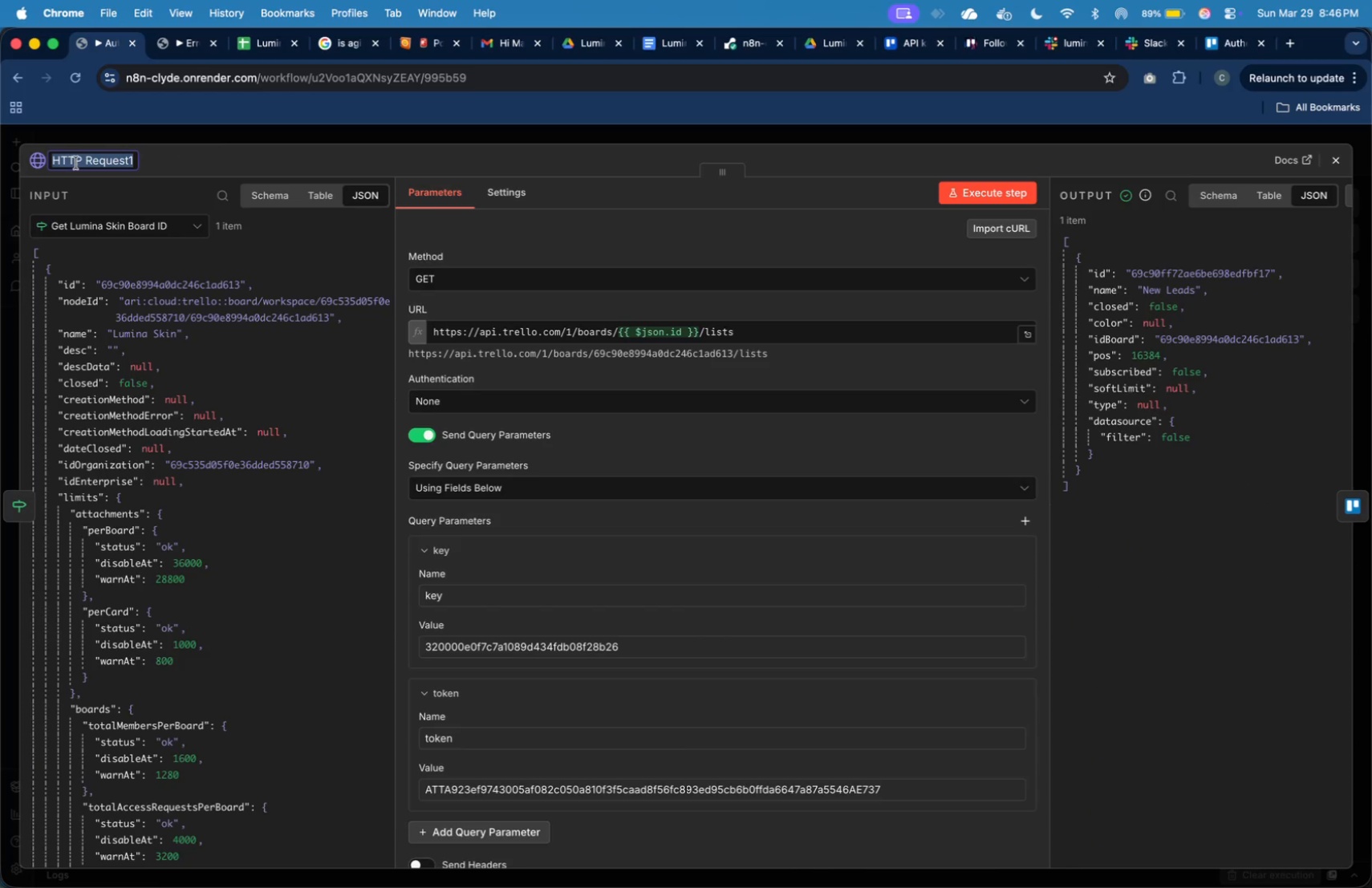 
key(Meta+V)
 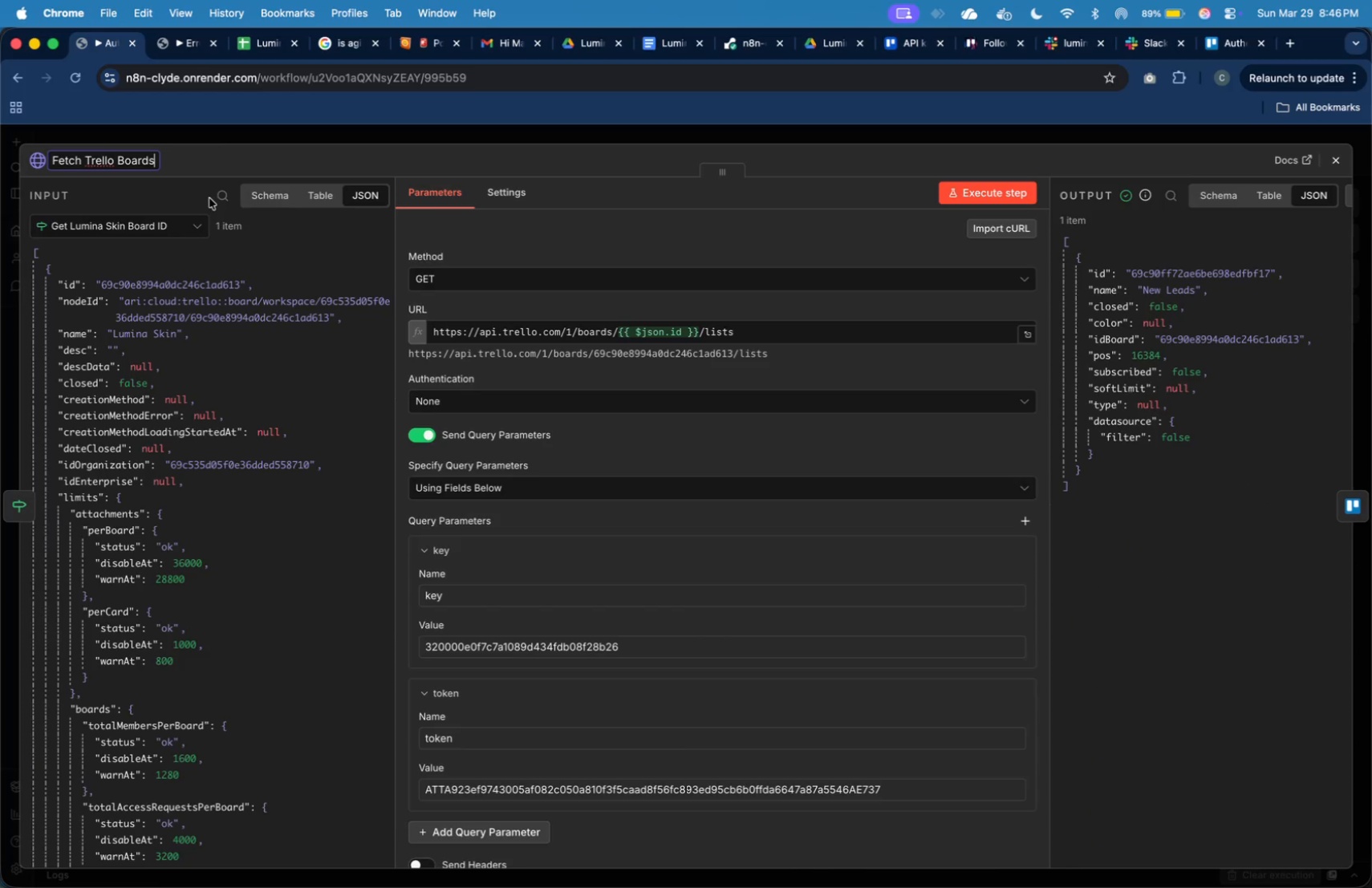 
key(Backspace)
key(Backspace)
key(Backspace)
key(Backspace)
key(Backspace)
key(Backspace)
type(Lists)
 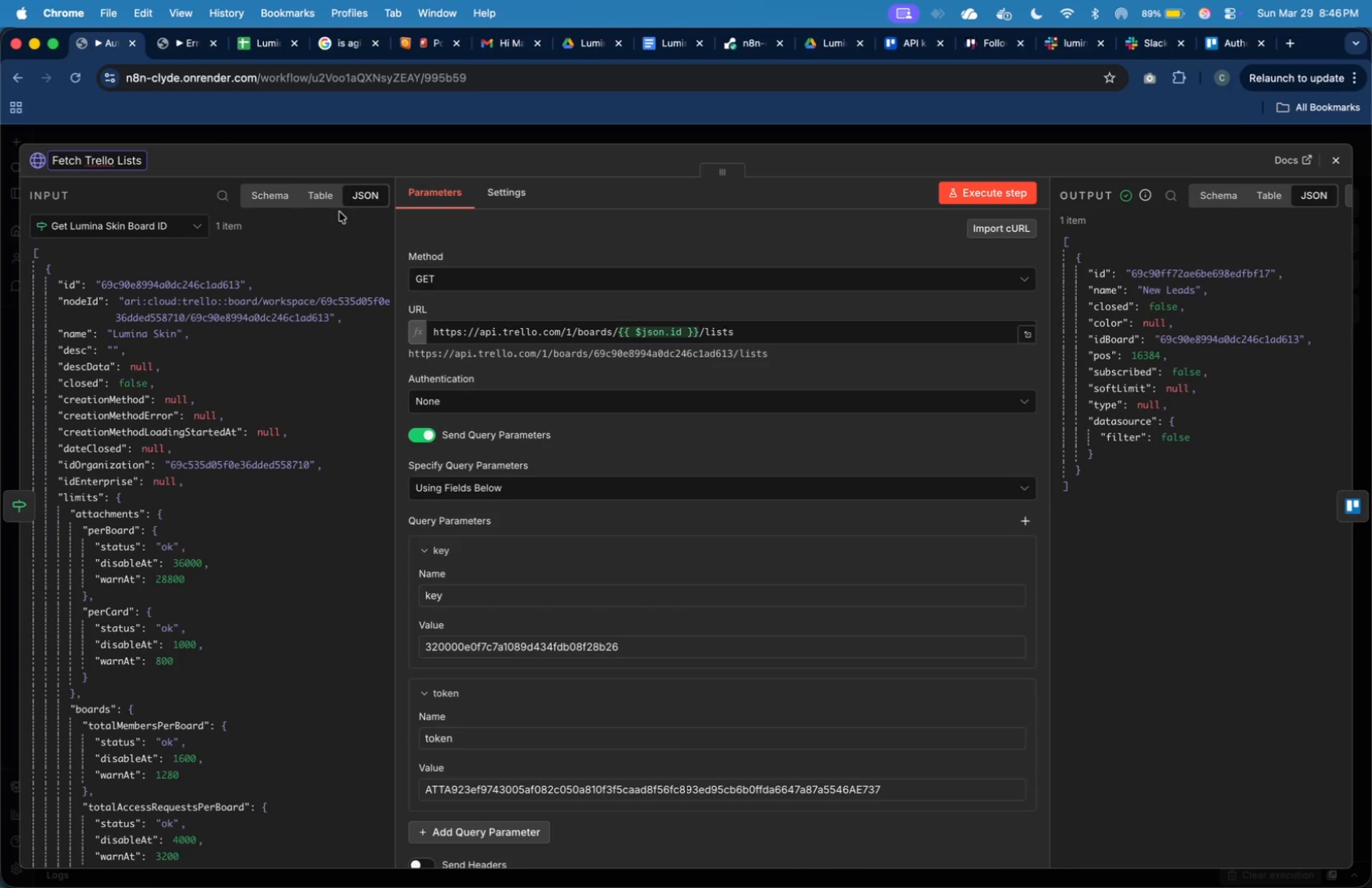 
double_click([112, 163])
 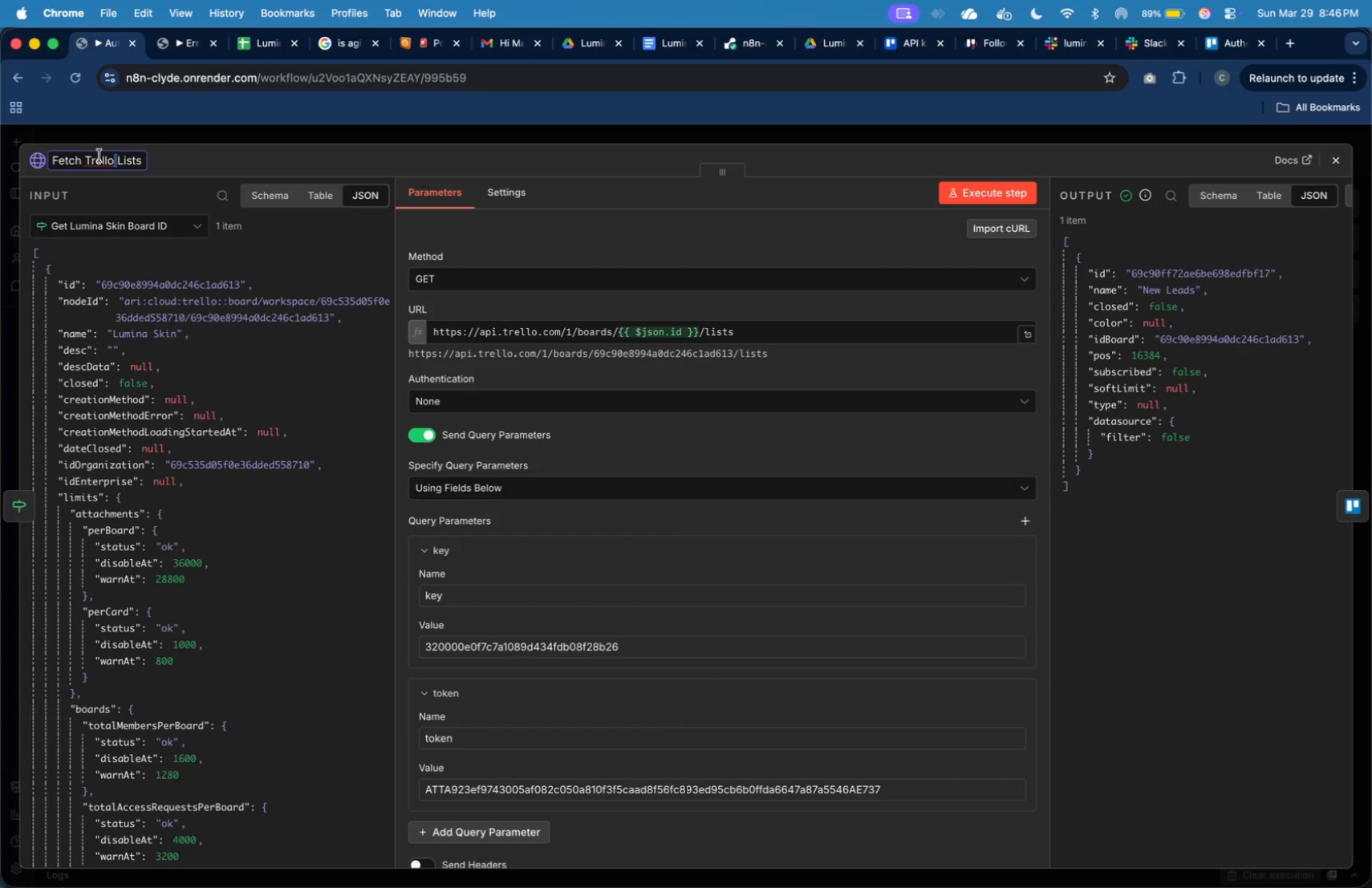 
double_click([99, 156])
 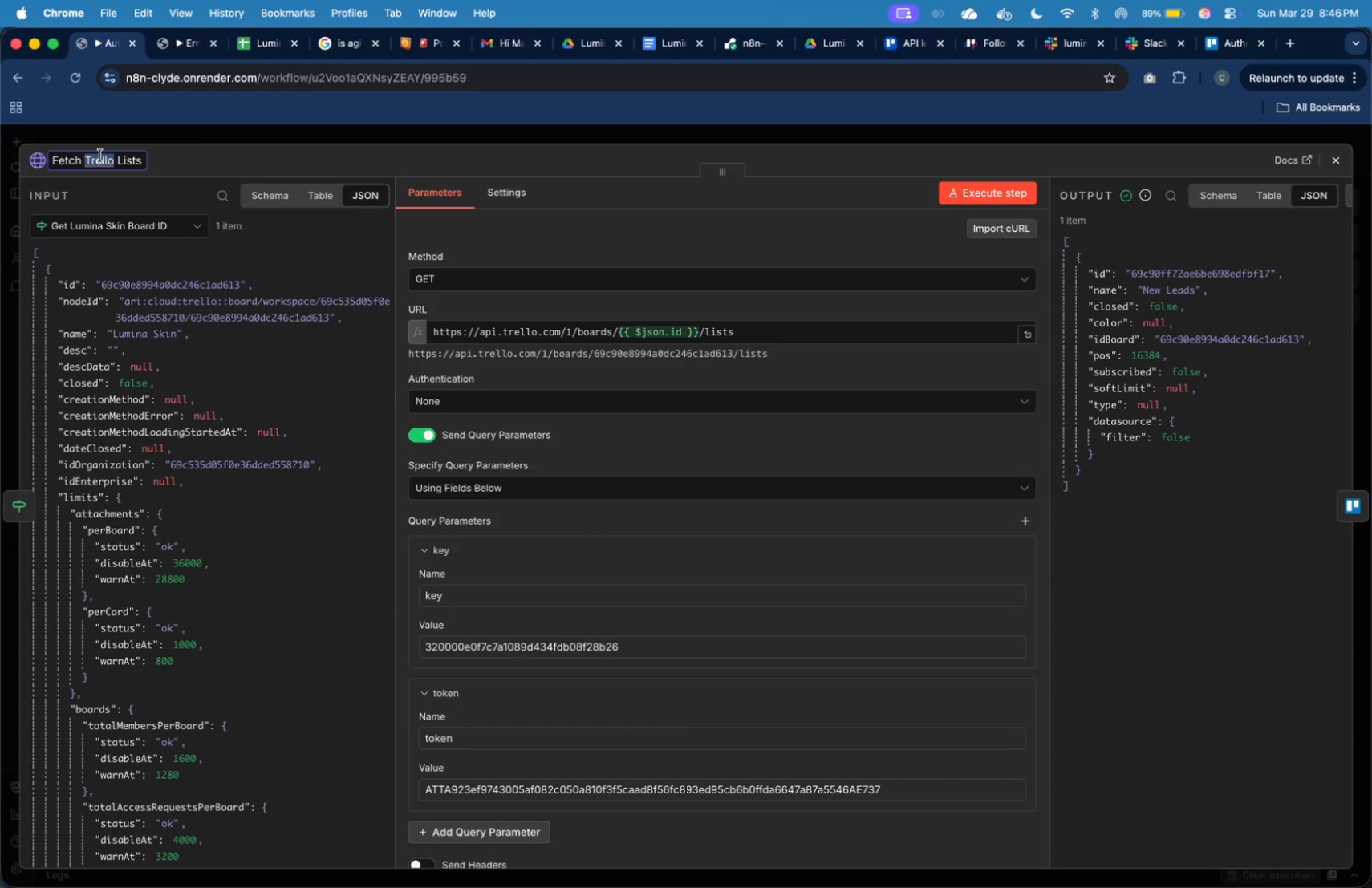 
type(Board)
 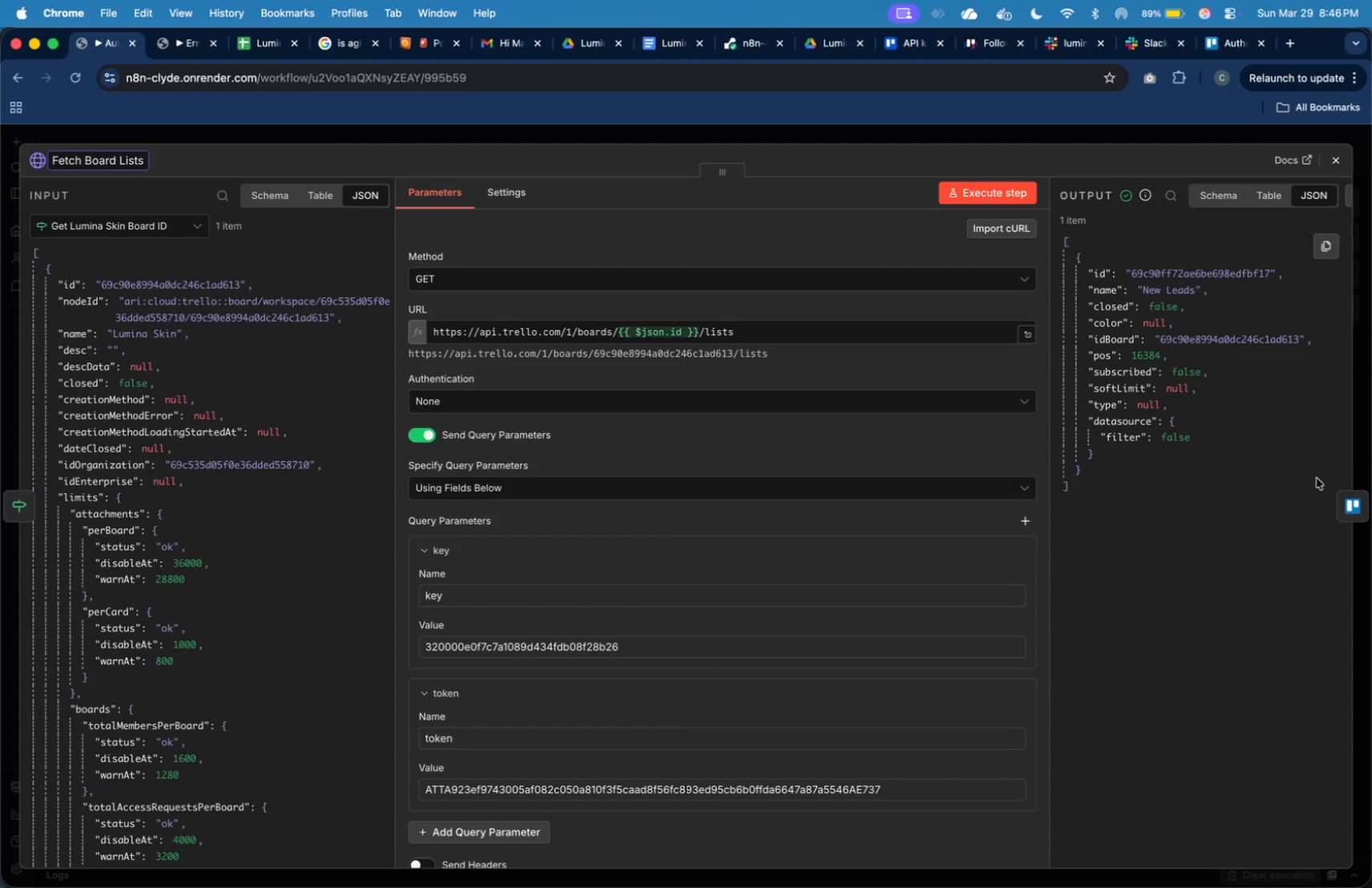 
left_click([1347, 504])
 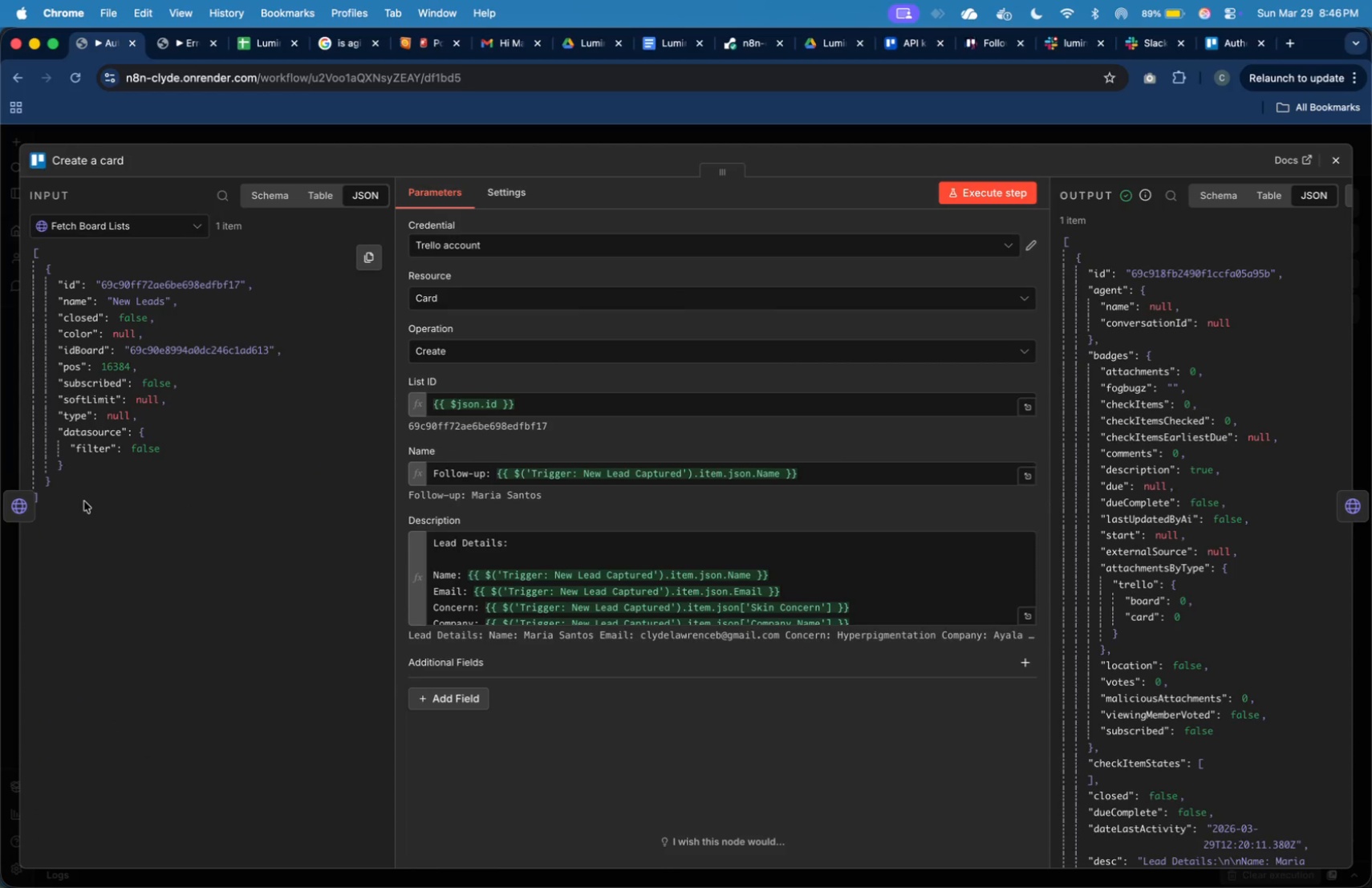 
left_click([19, 518])
 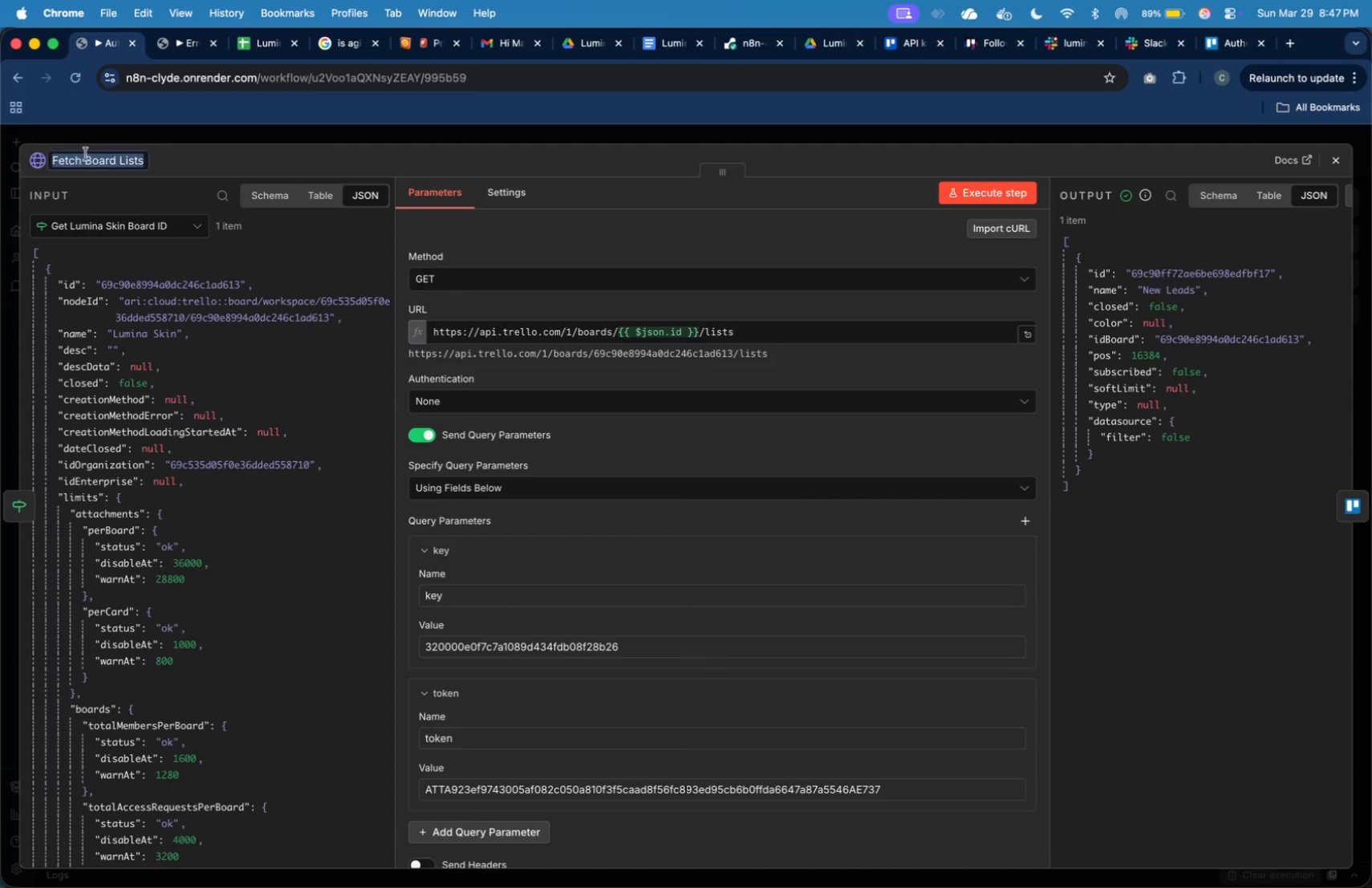 
double_click([86, 154])
 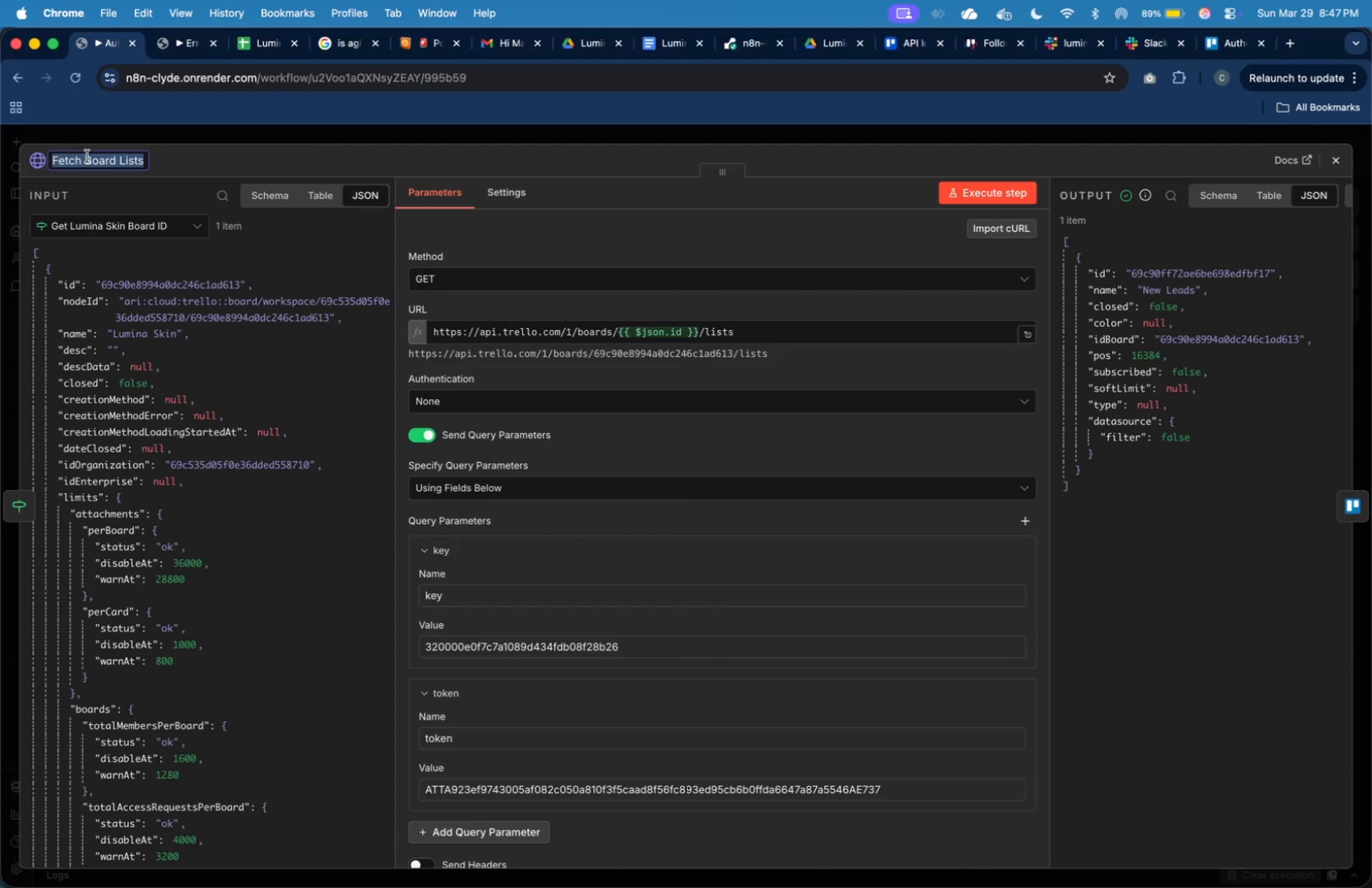 
left_click([87, 156])
 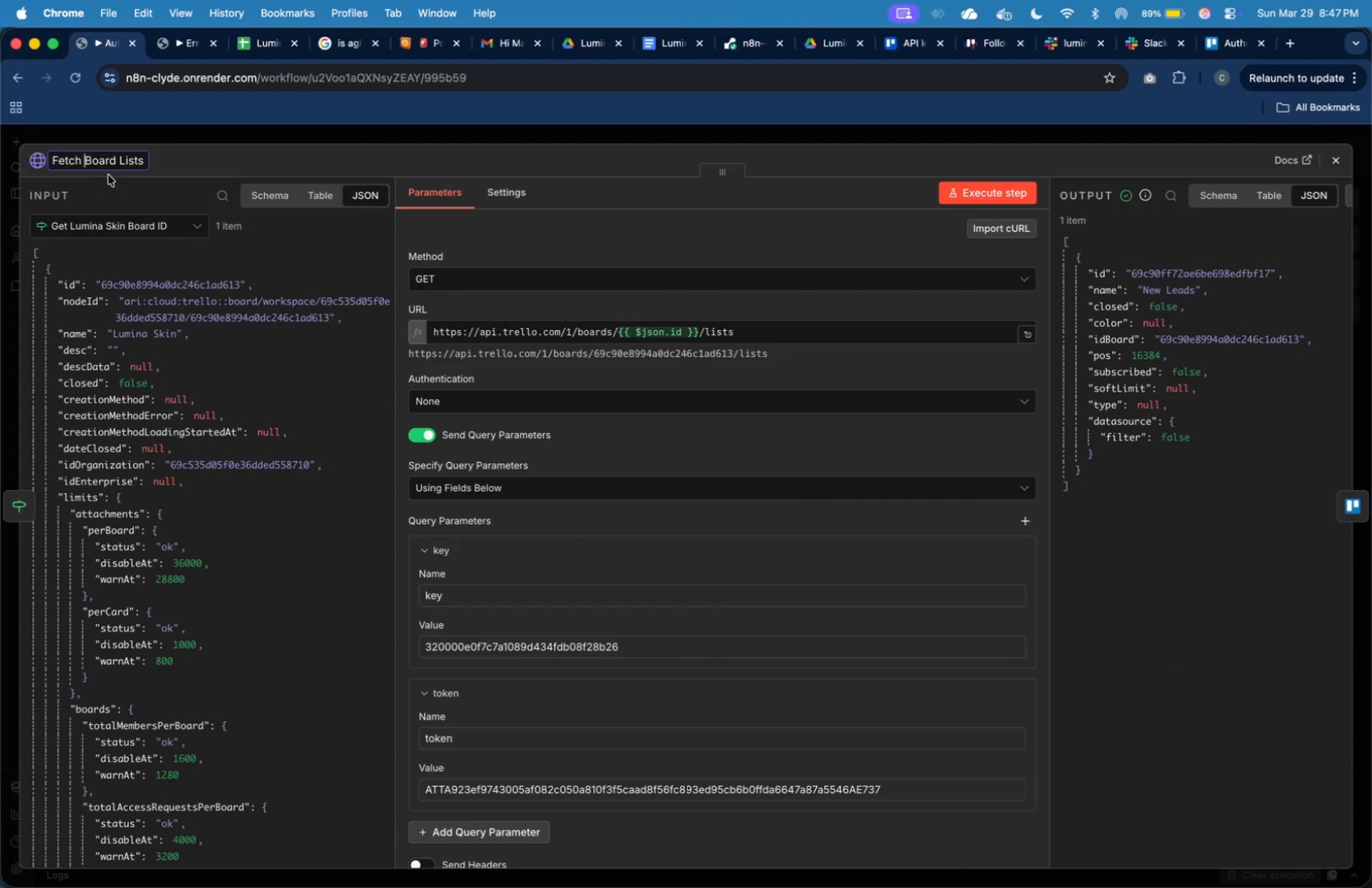 
type(Trello )
 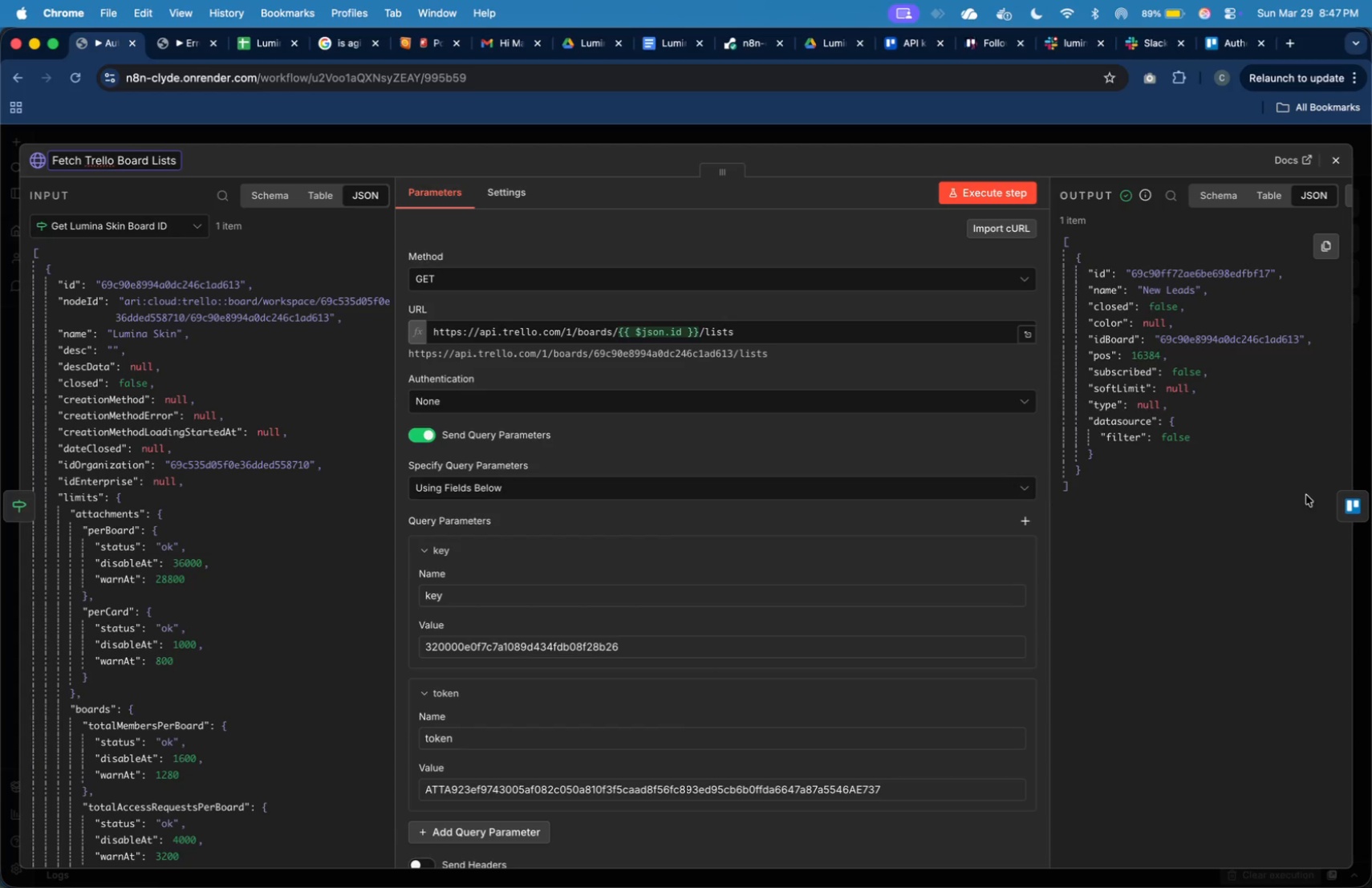 
left_click([1364, 521])
 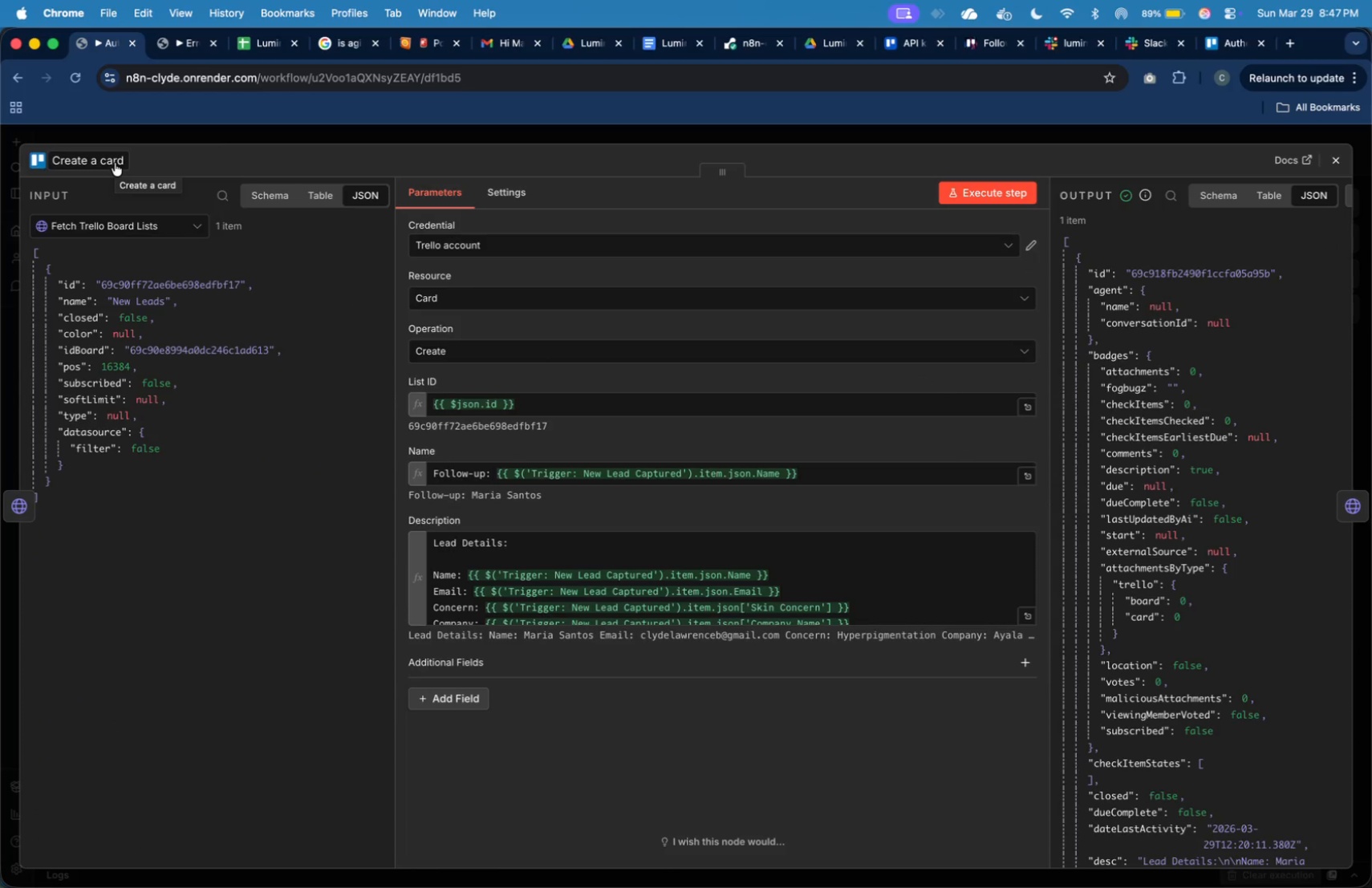 
wait(6.21)
 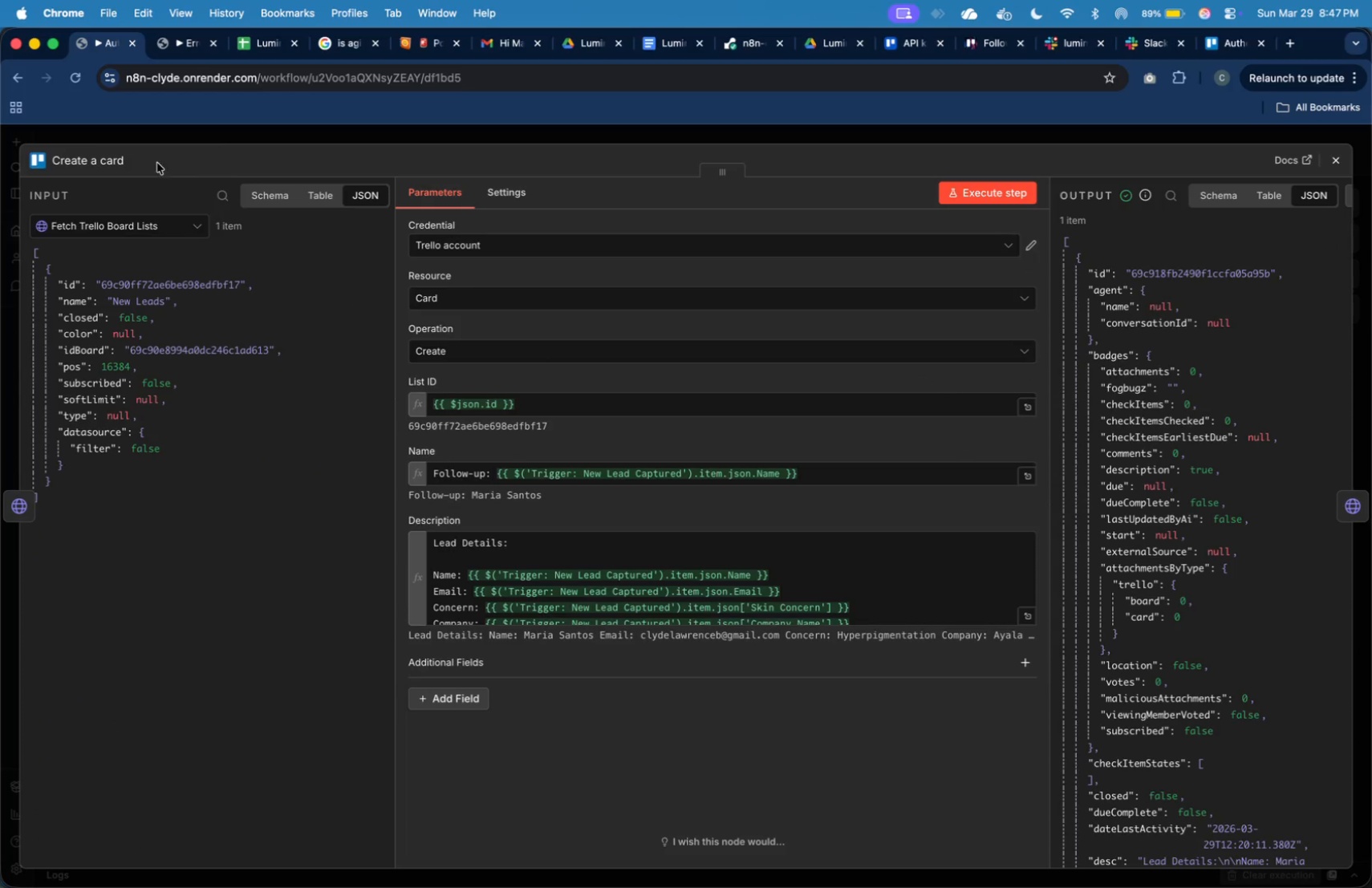 
left_click([115, 163])
 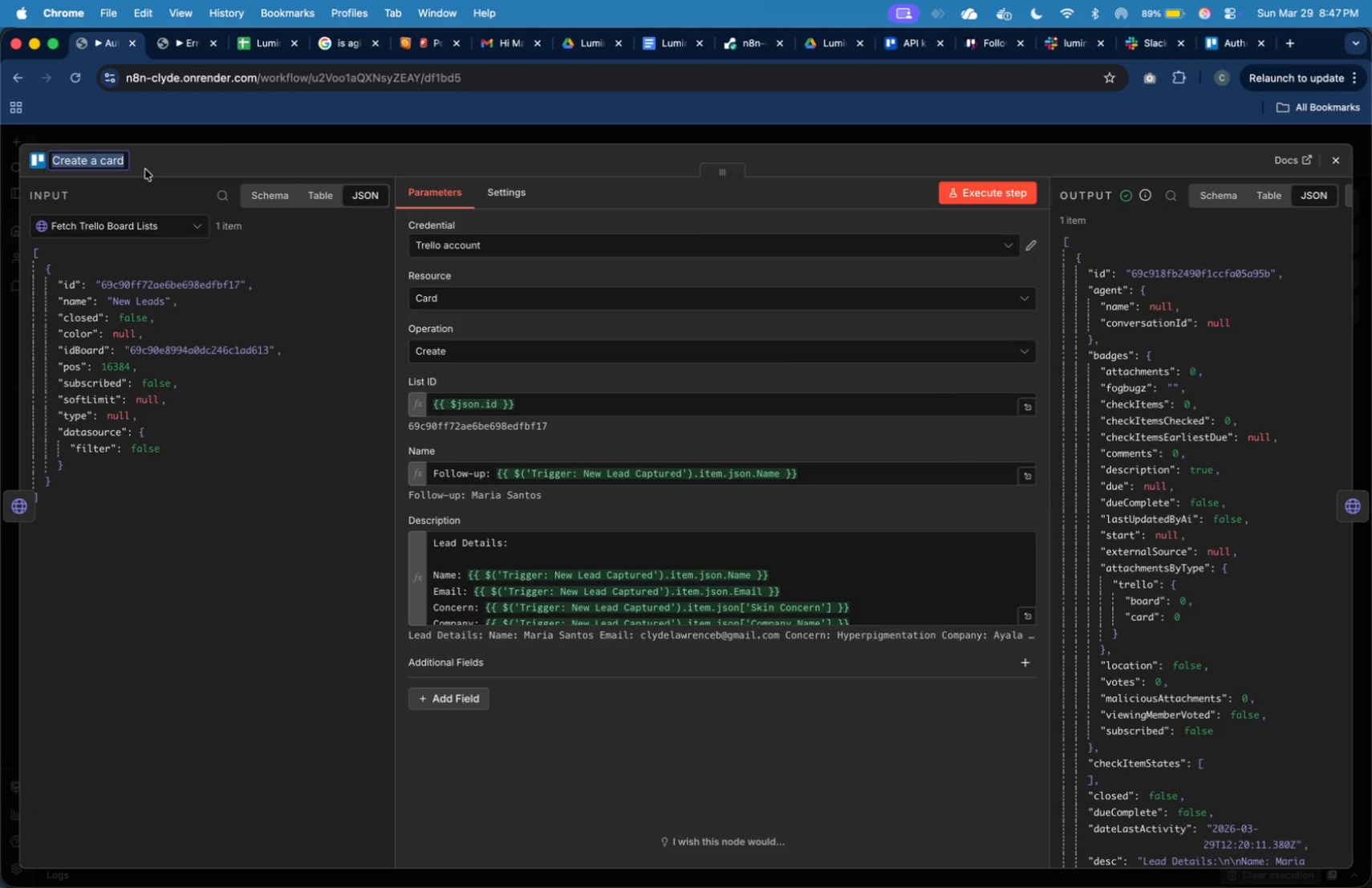 
key(Shift+ShiftLeft)
 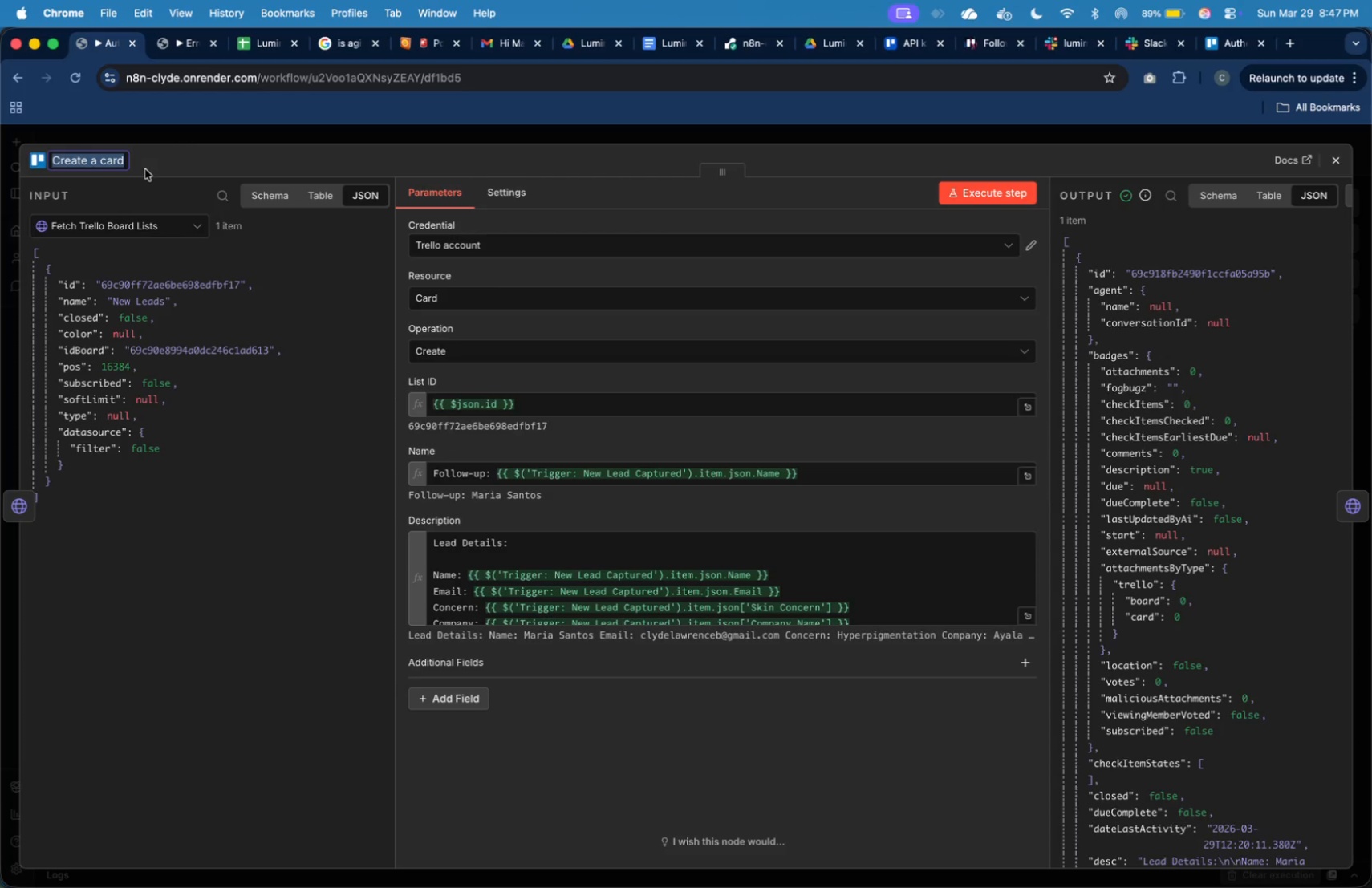 
key(Shift+ShiftLeft)
 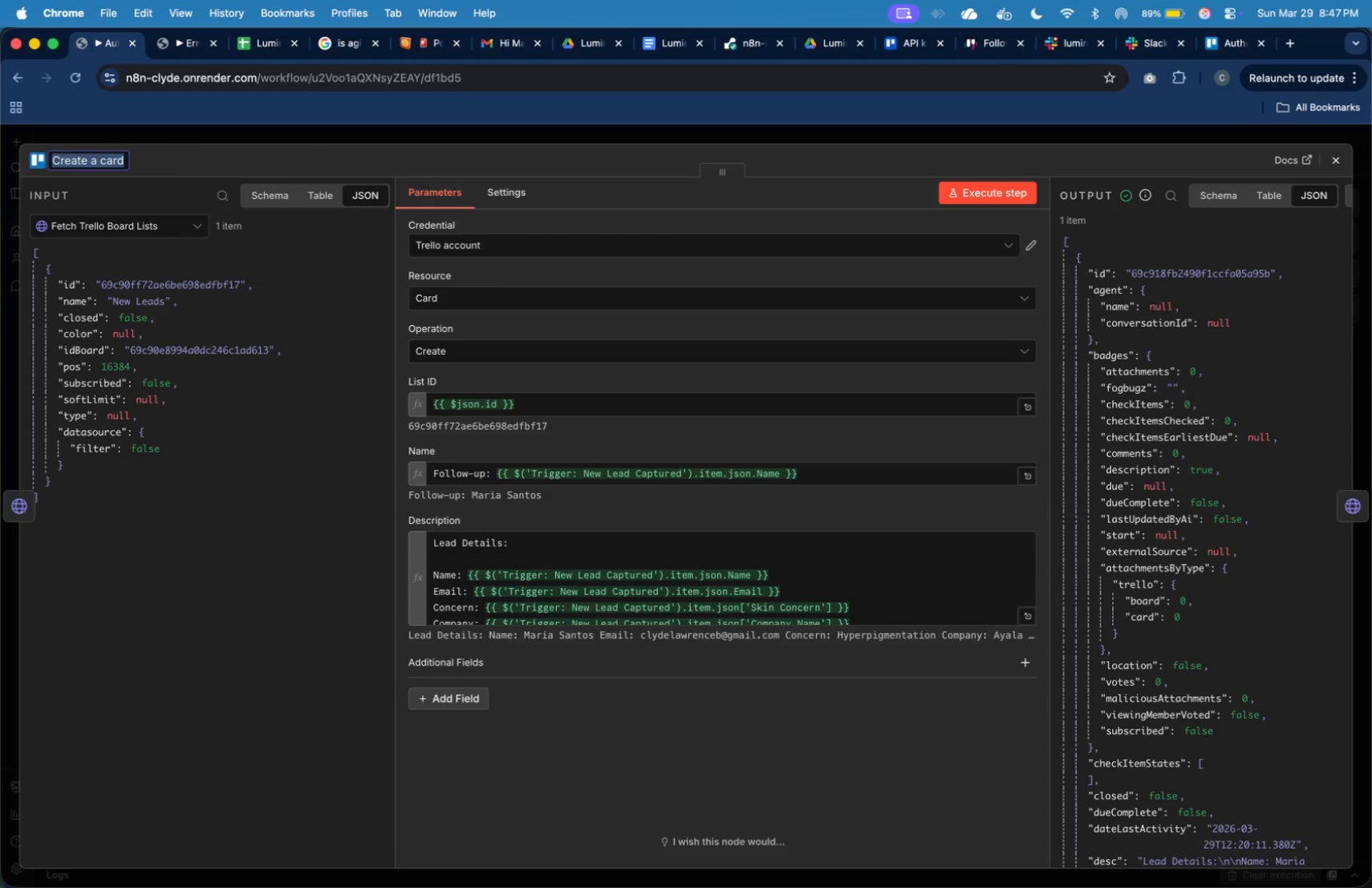 
key(ArrowRight)
 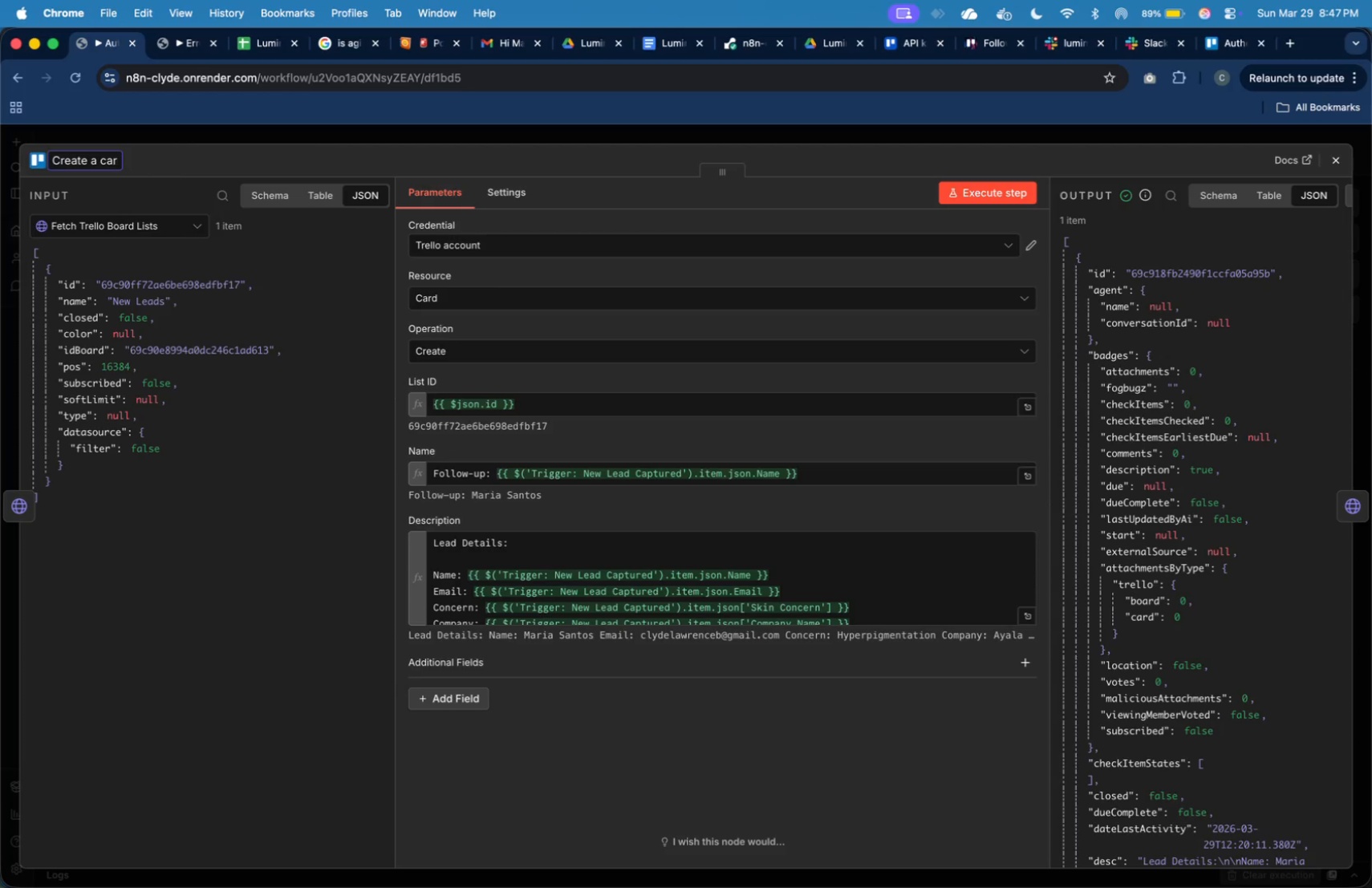 
hold_key(key=Backspace, duration=0.73)
 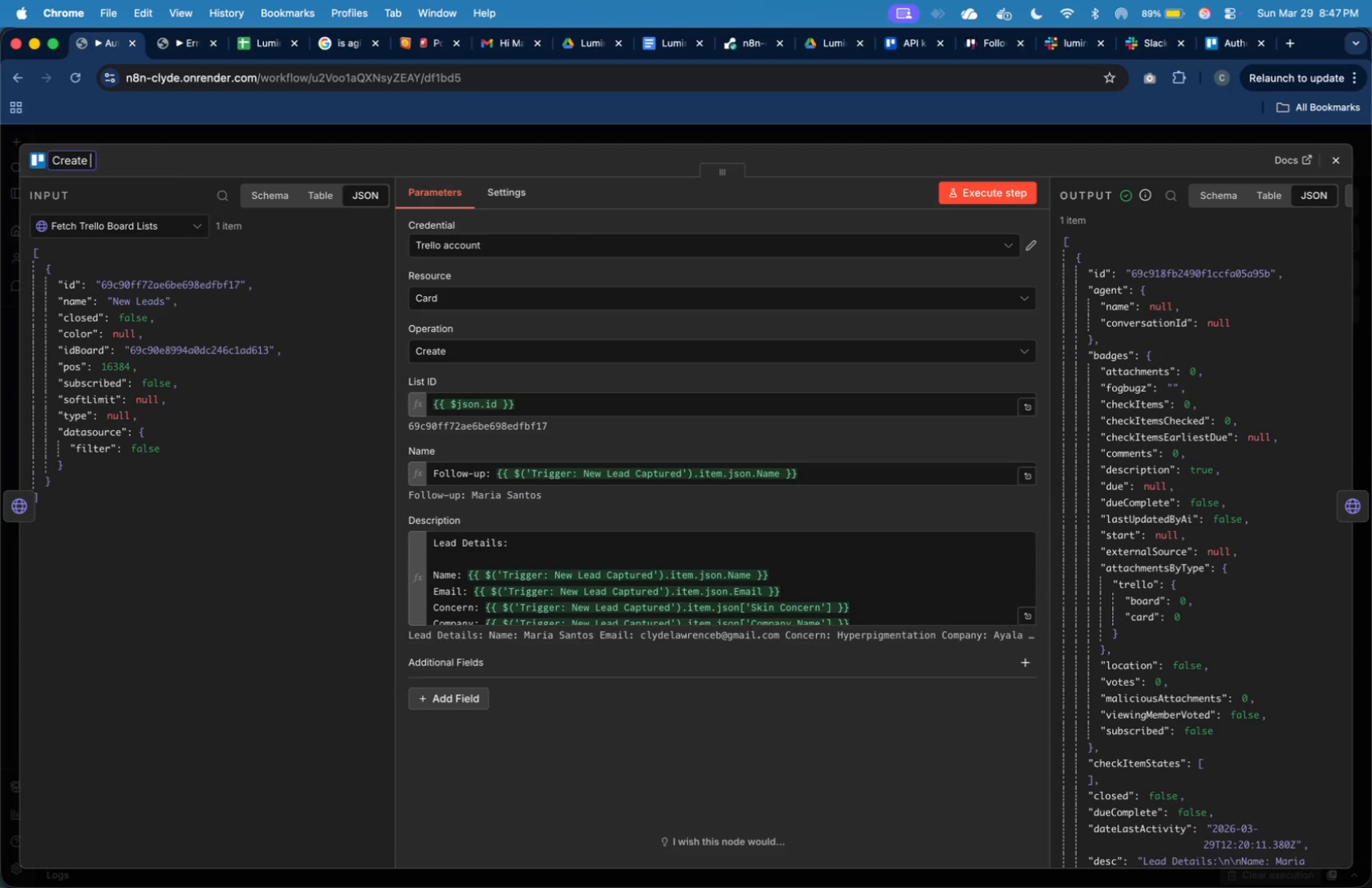 
key(Backspace)
key(Backspace)
type(Follow-Up Card)
 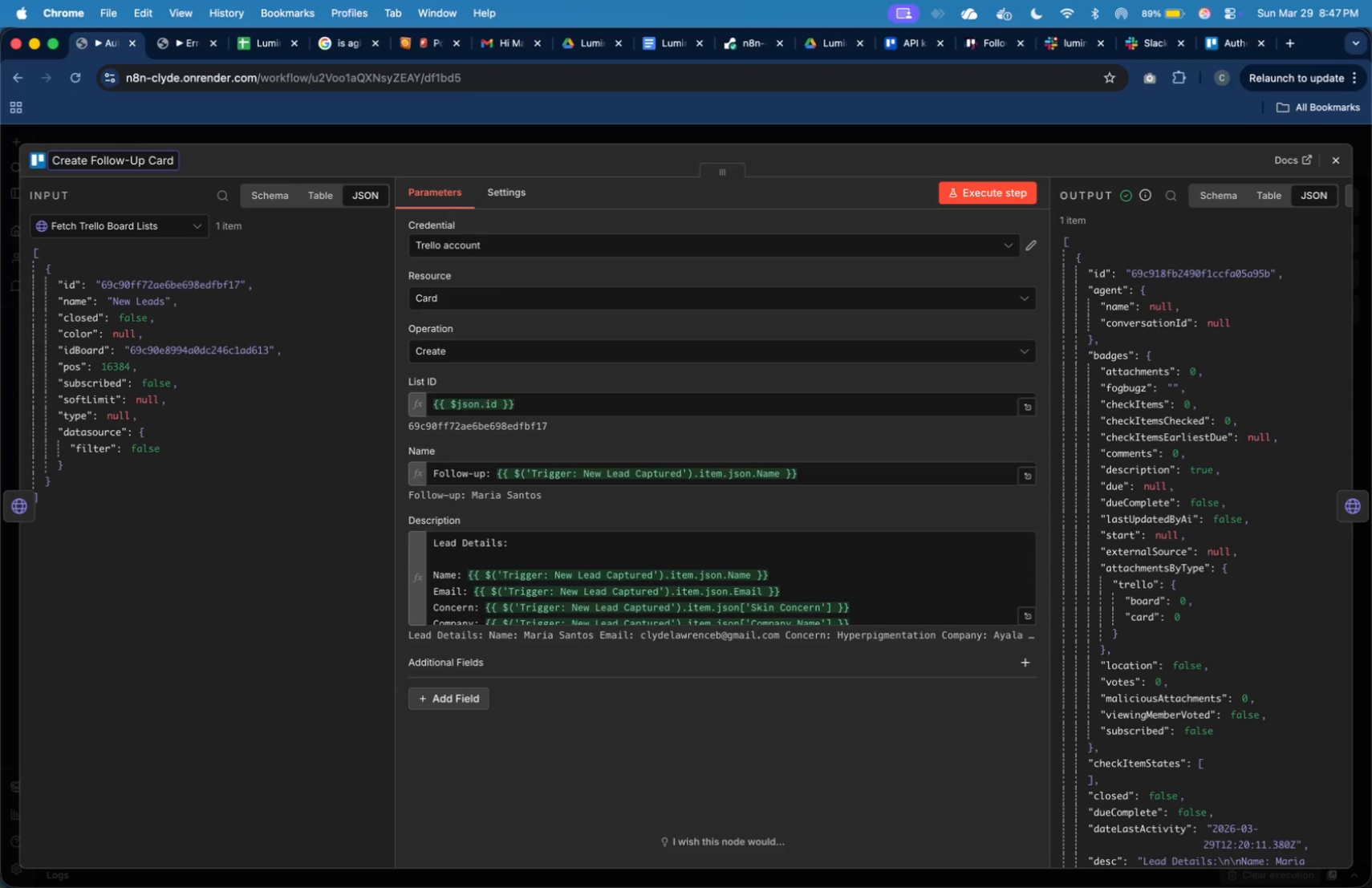 